 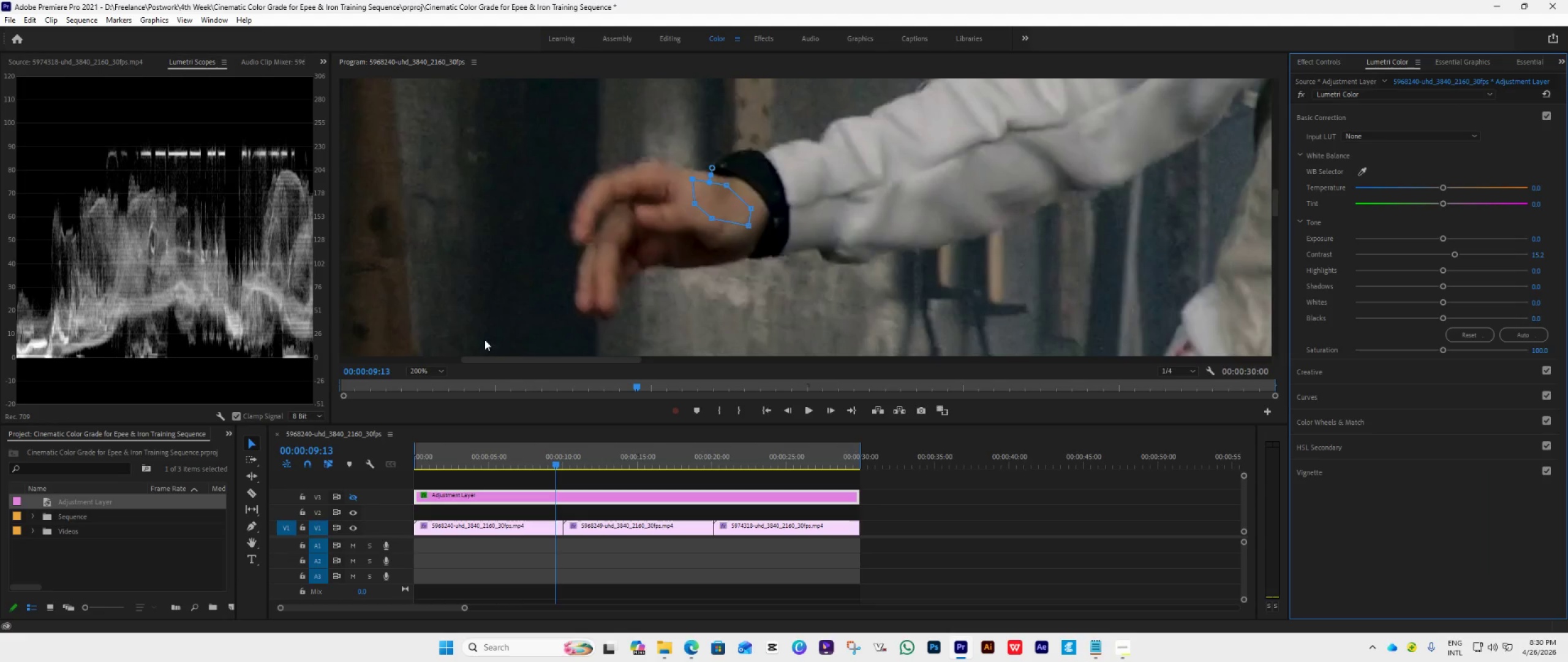 
left_click([236, 271])
 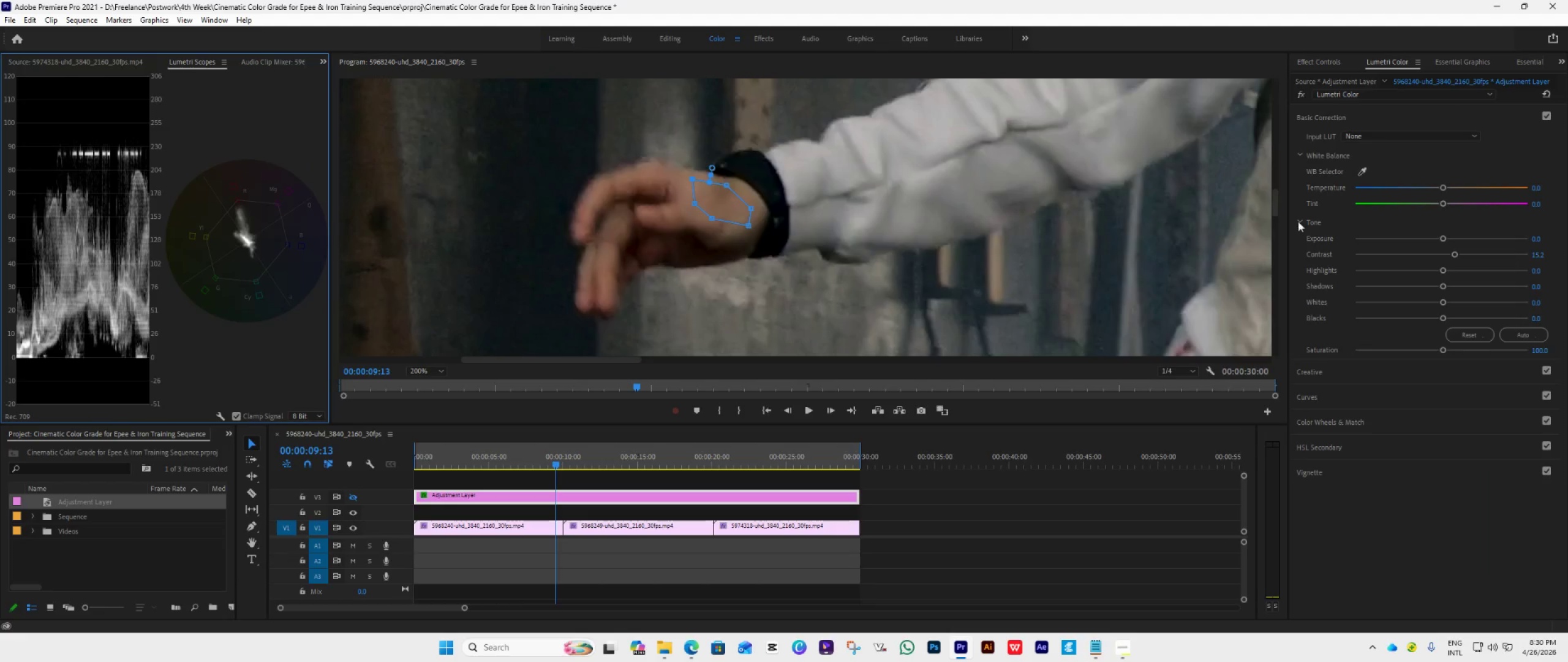 
left_click([1316, 64])
 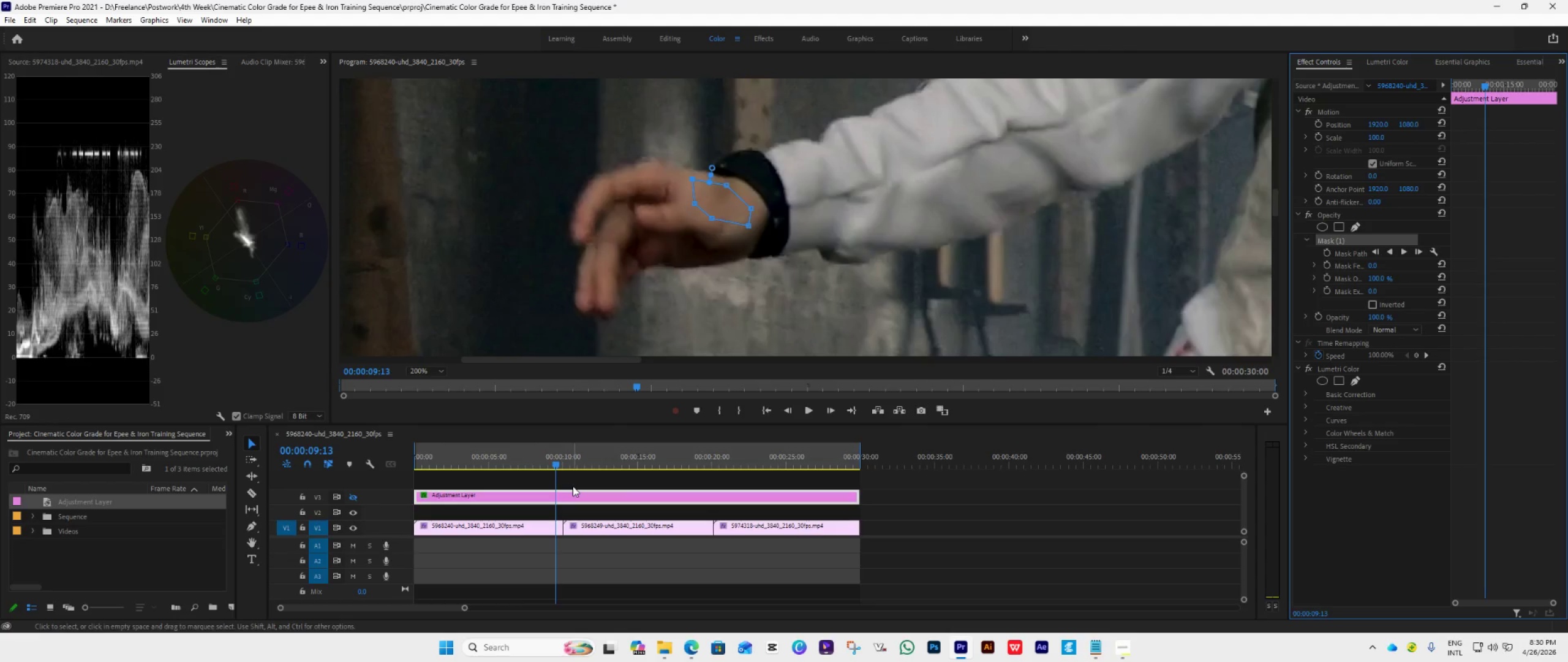 
wait(6.67)
 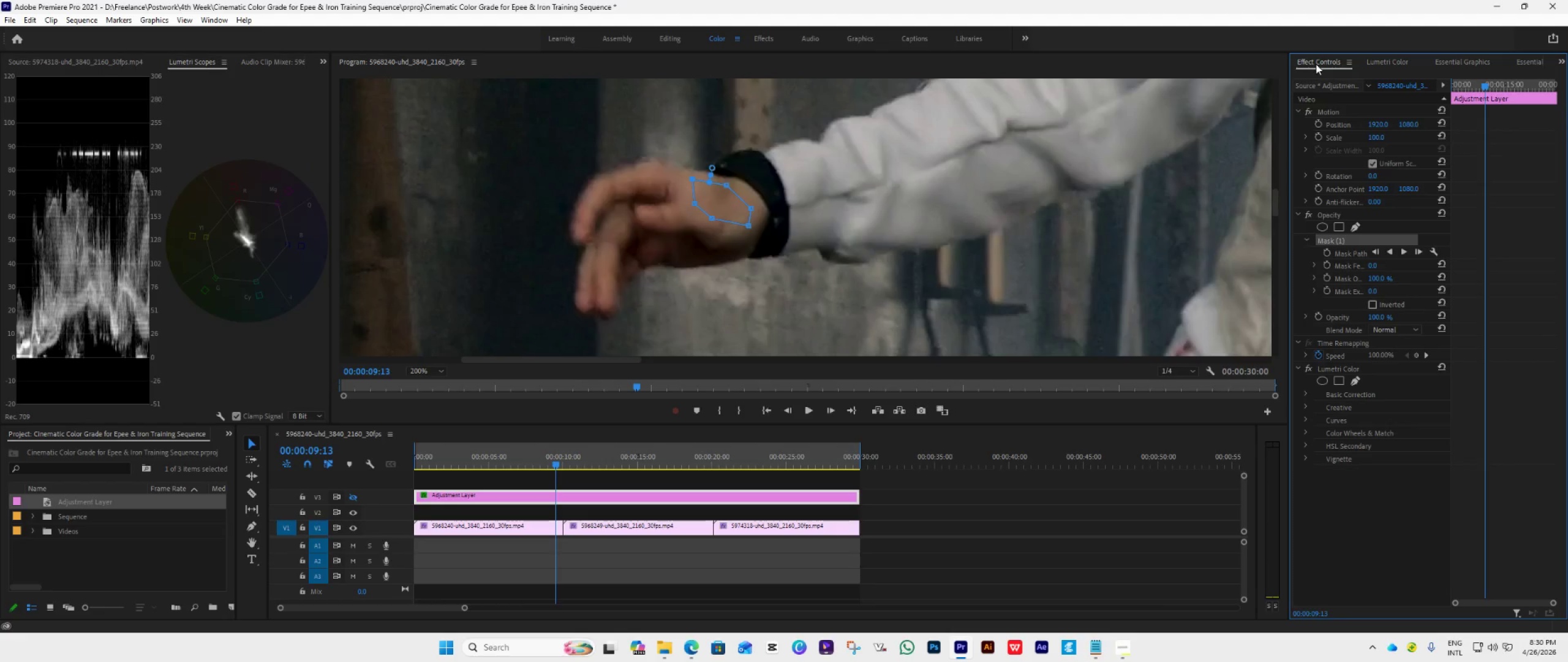 
left_click([519, 529])
 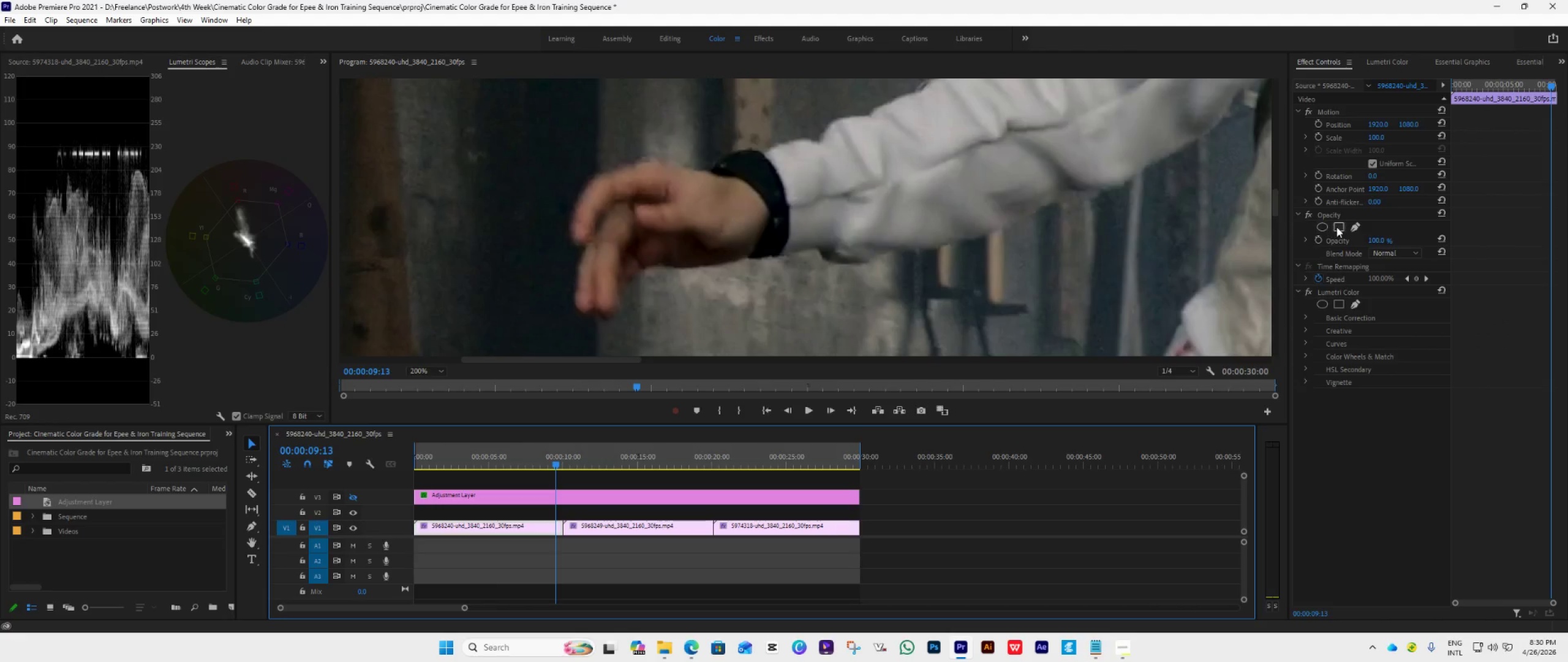 
left_click([1351, 227])
 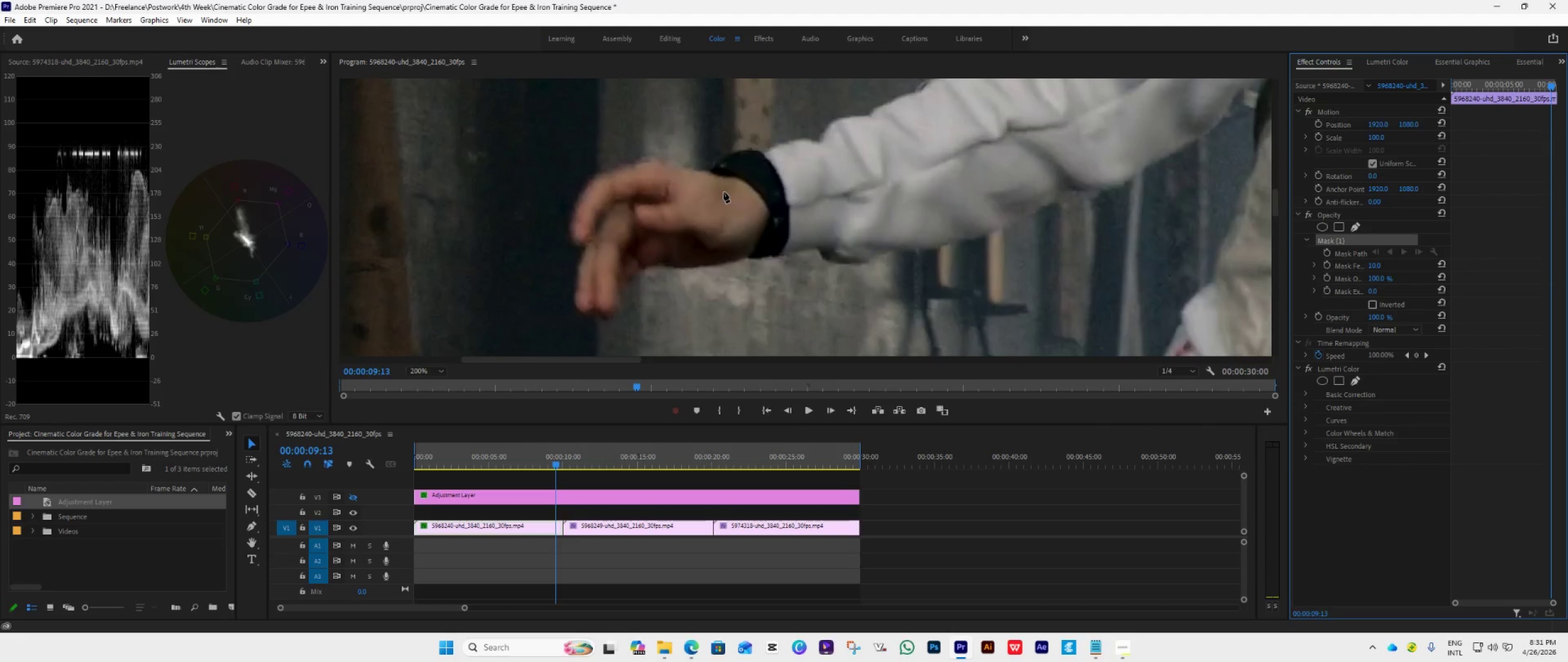 
left_click([706, 183])
 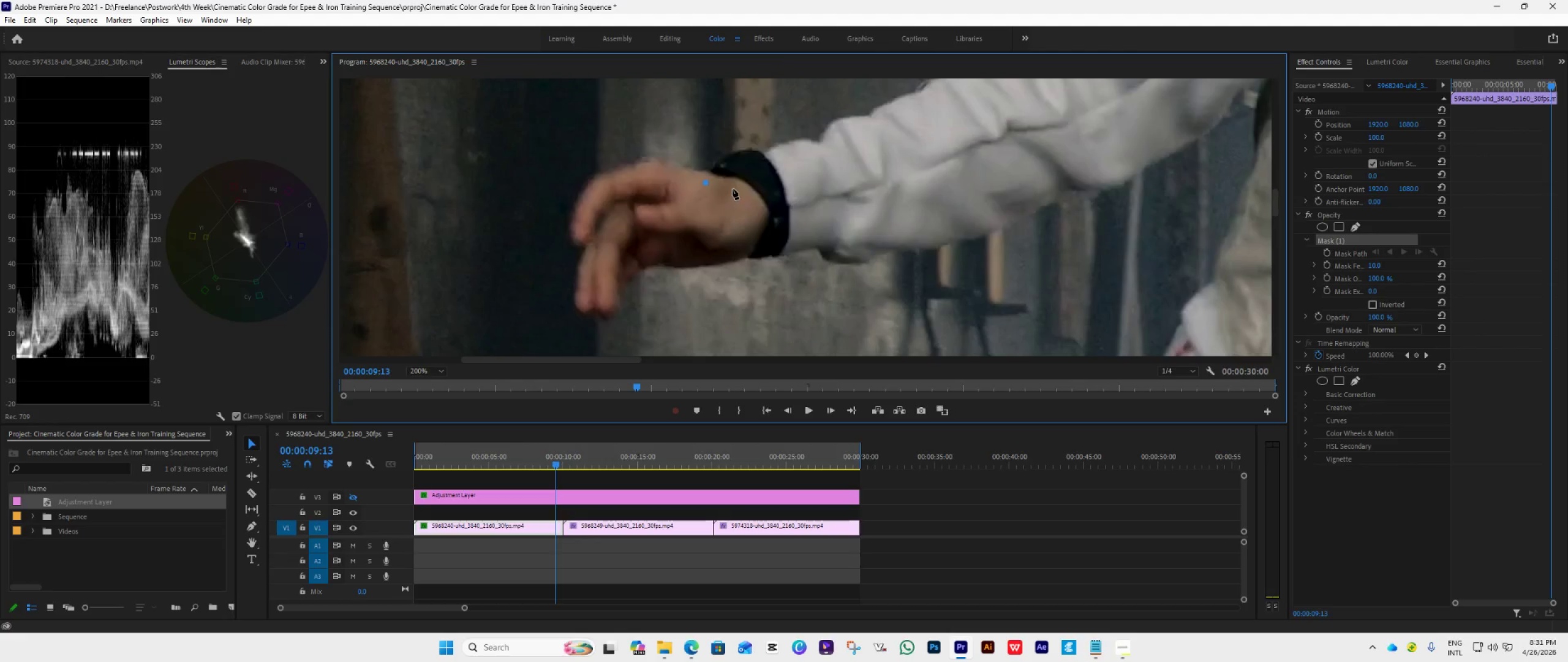 
left_click([736, 189])
 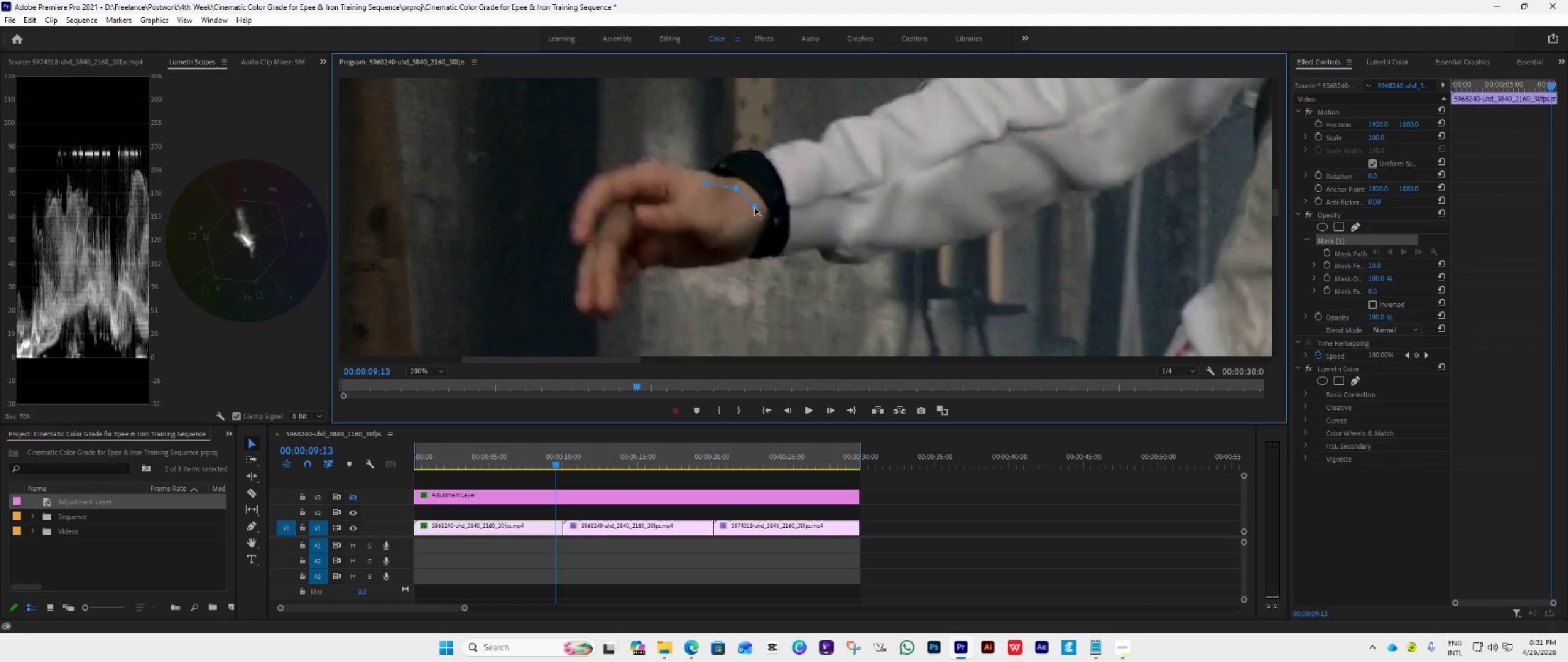 
double_click([742, 224])
 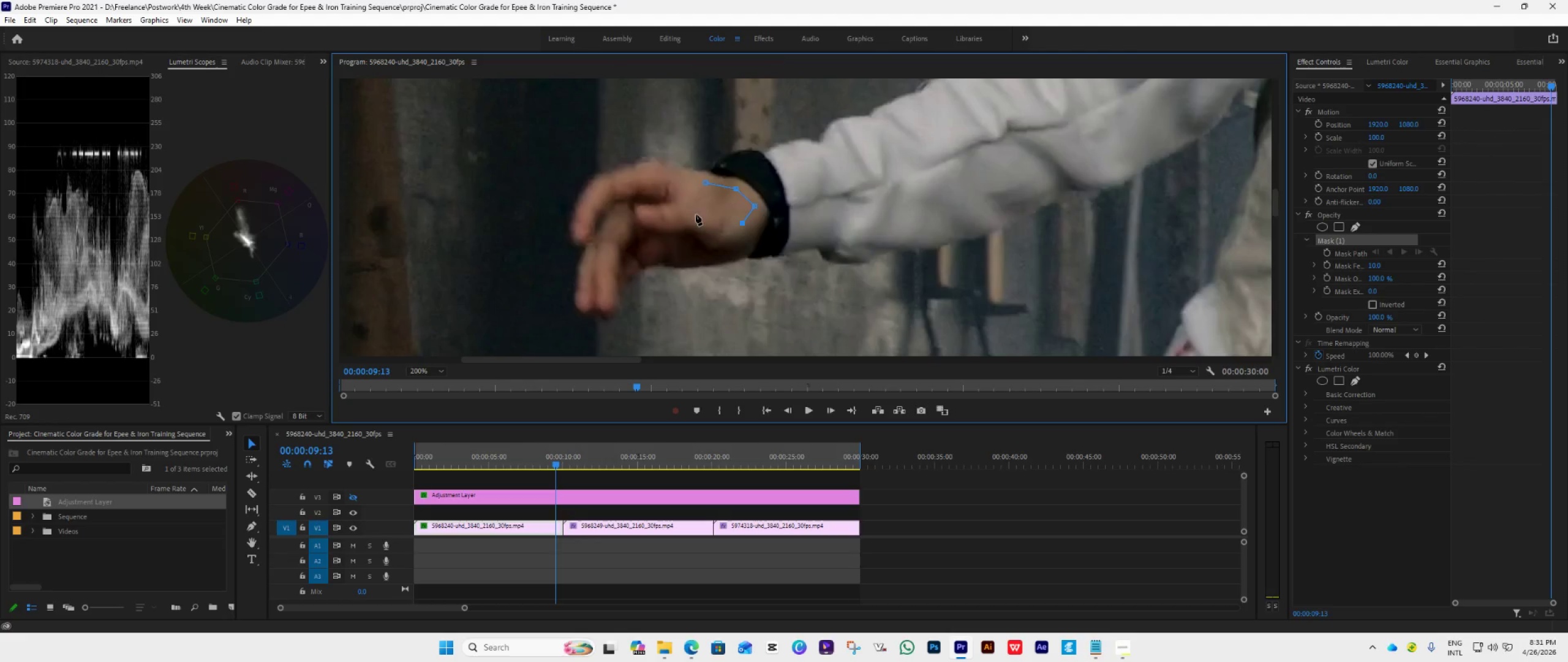 
left_click([689, 210])
 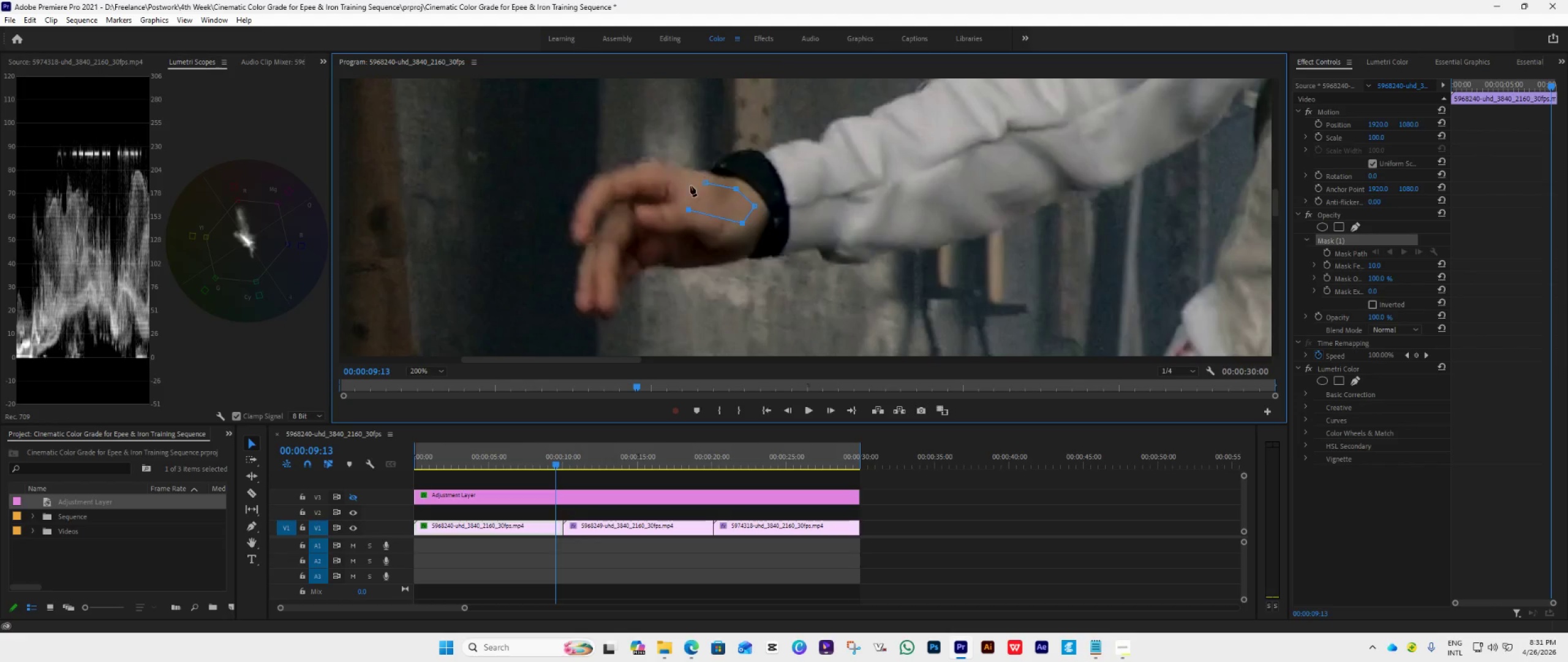 
left_click([690, 186])
 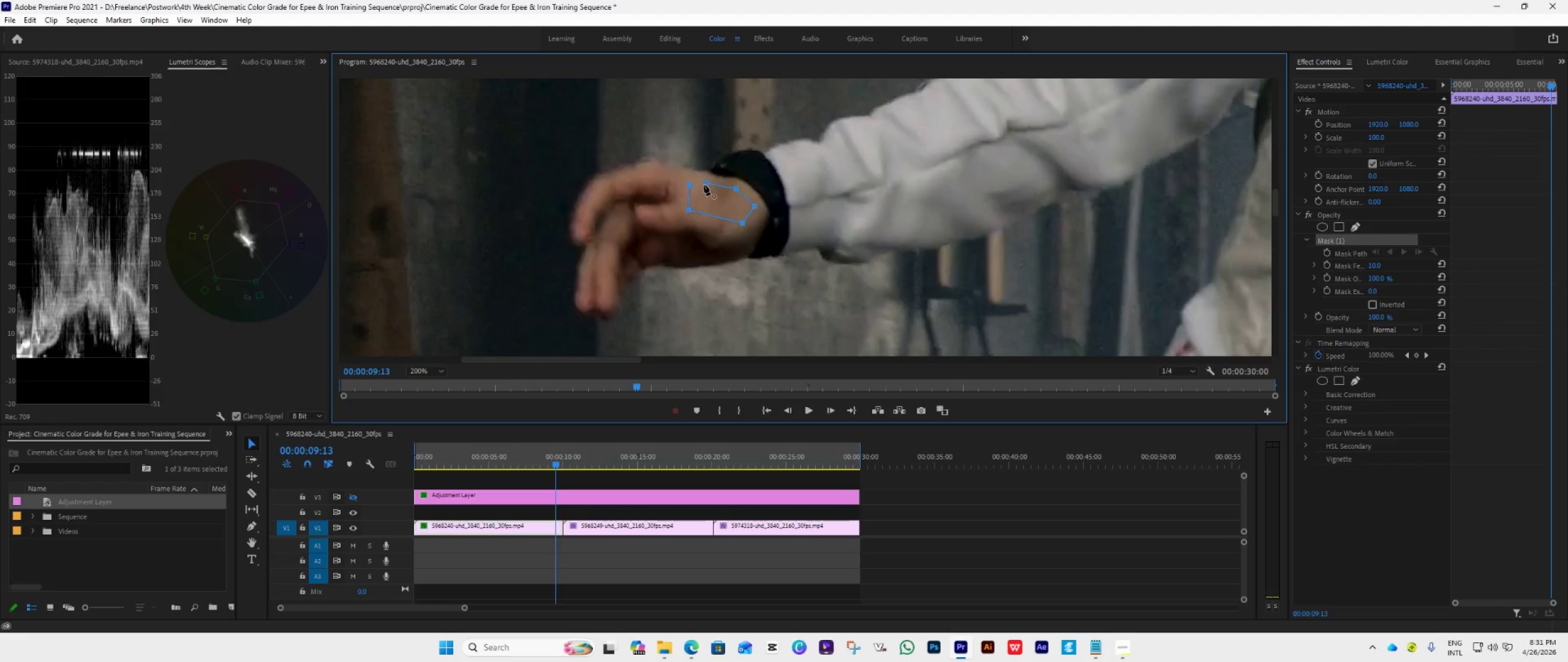 
left_click([705, 185])
 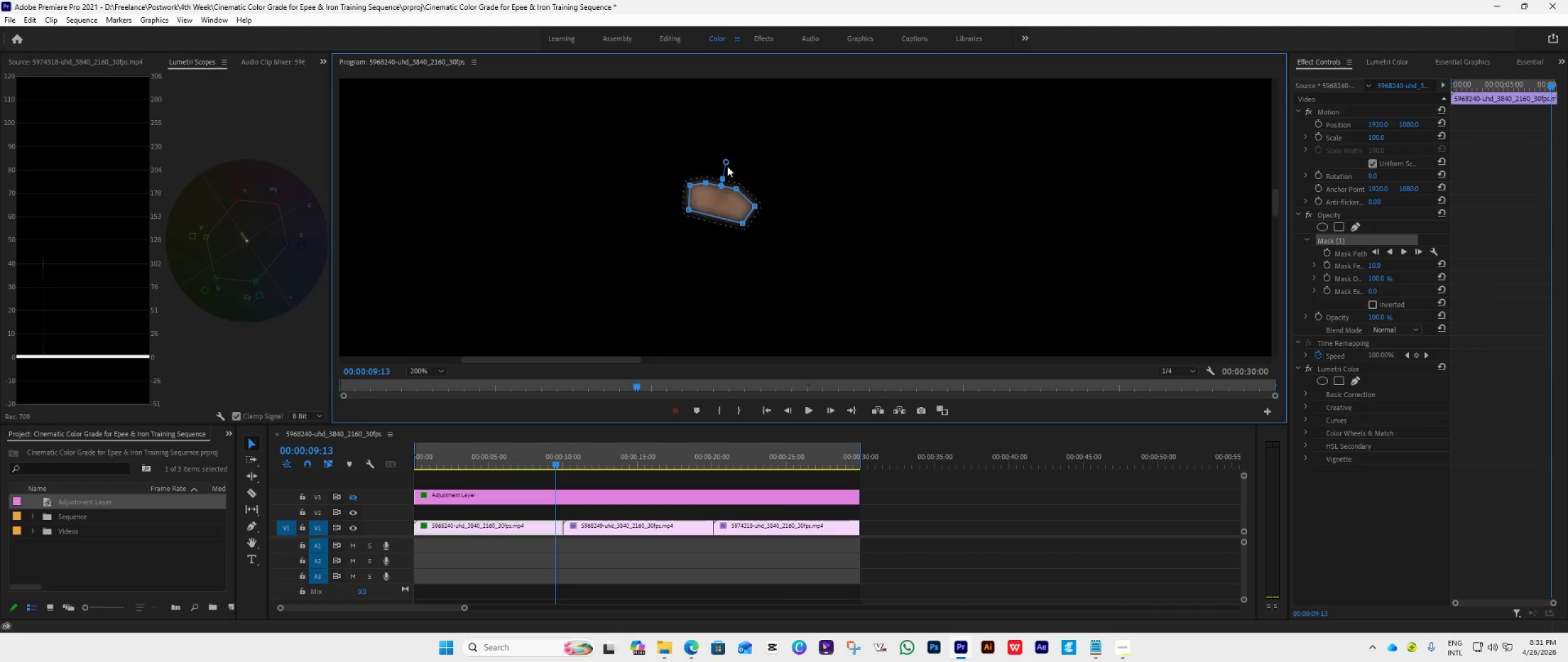 
left_click_drag(start_coordinate=[727, 162], to_coordinate=[716, 196])
 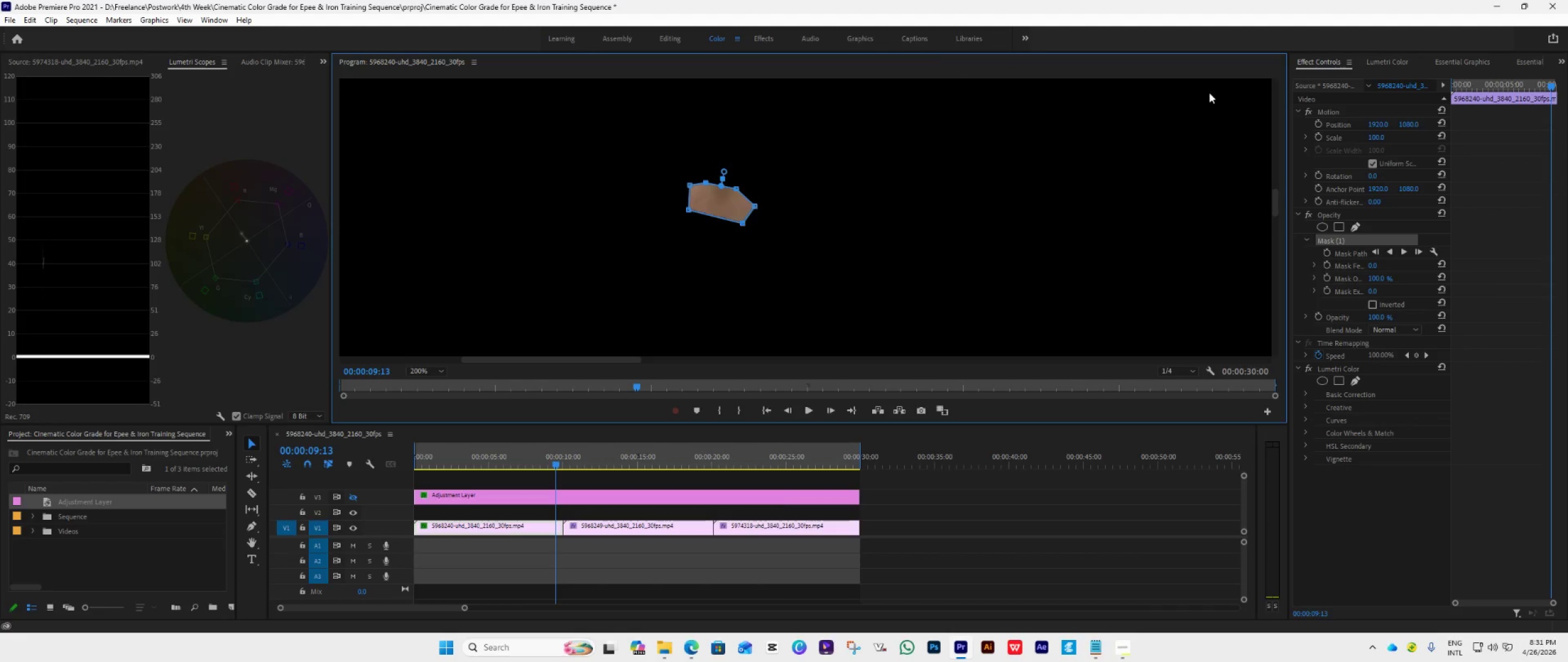 
left_click([1387, 61])
 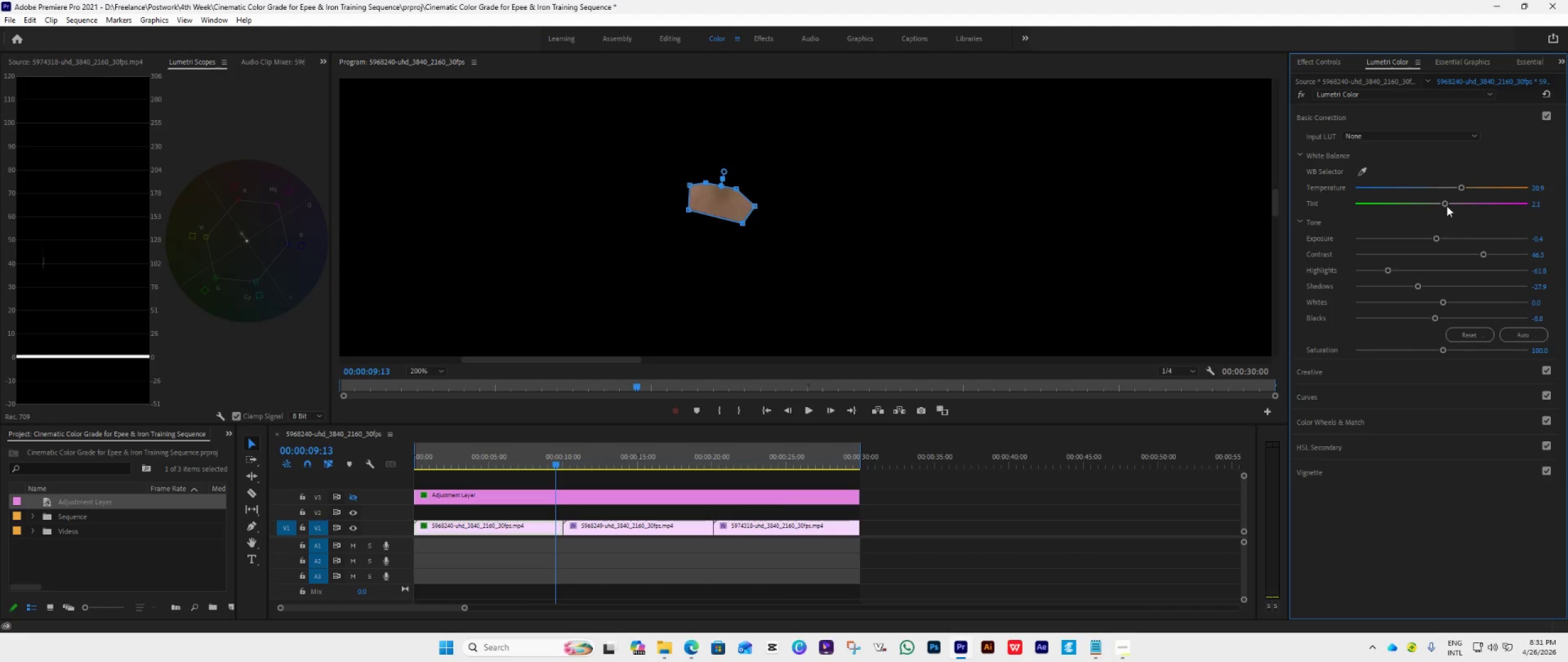 
left_click_drag(start_coordinate=[1446, 205], to_coordinate=[1446, 202])
 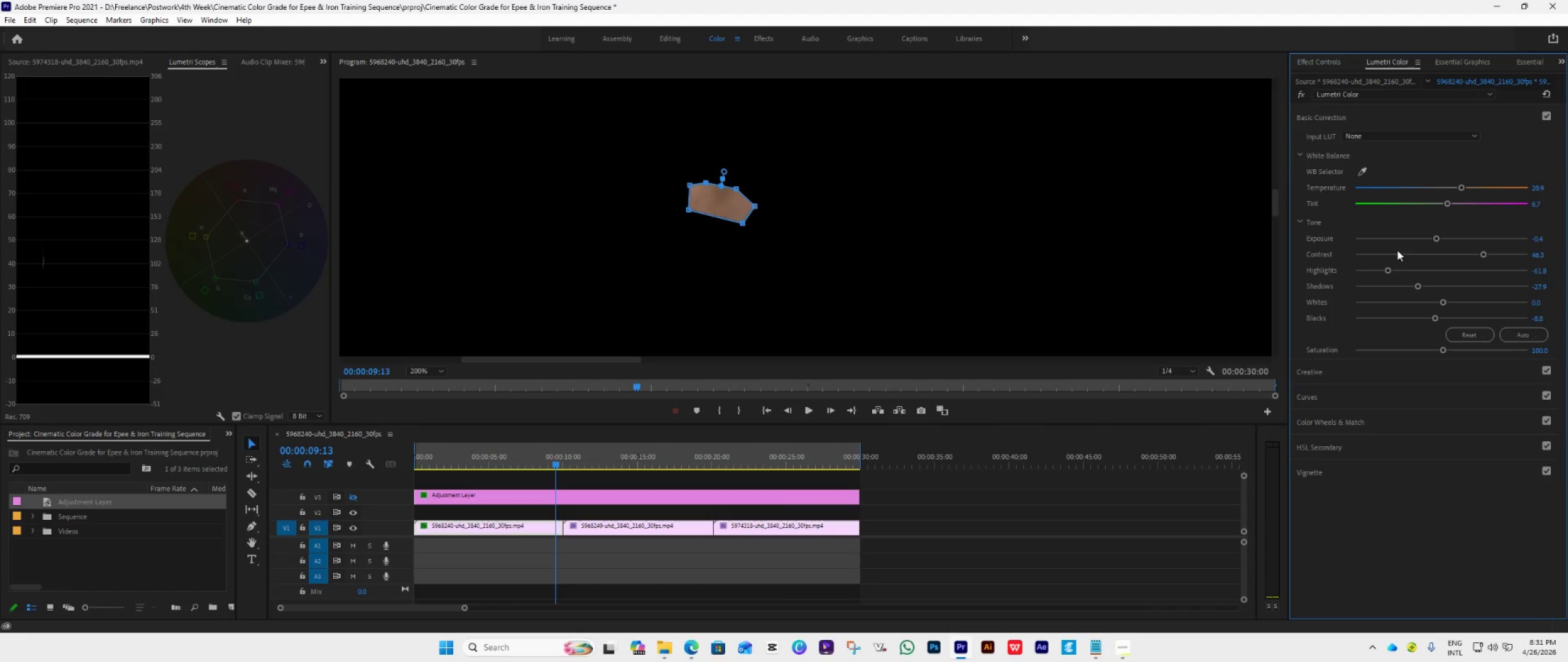 
wait(8.08)
 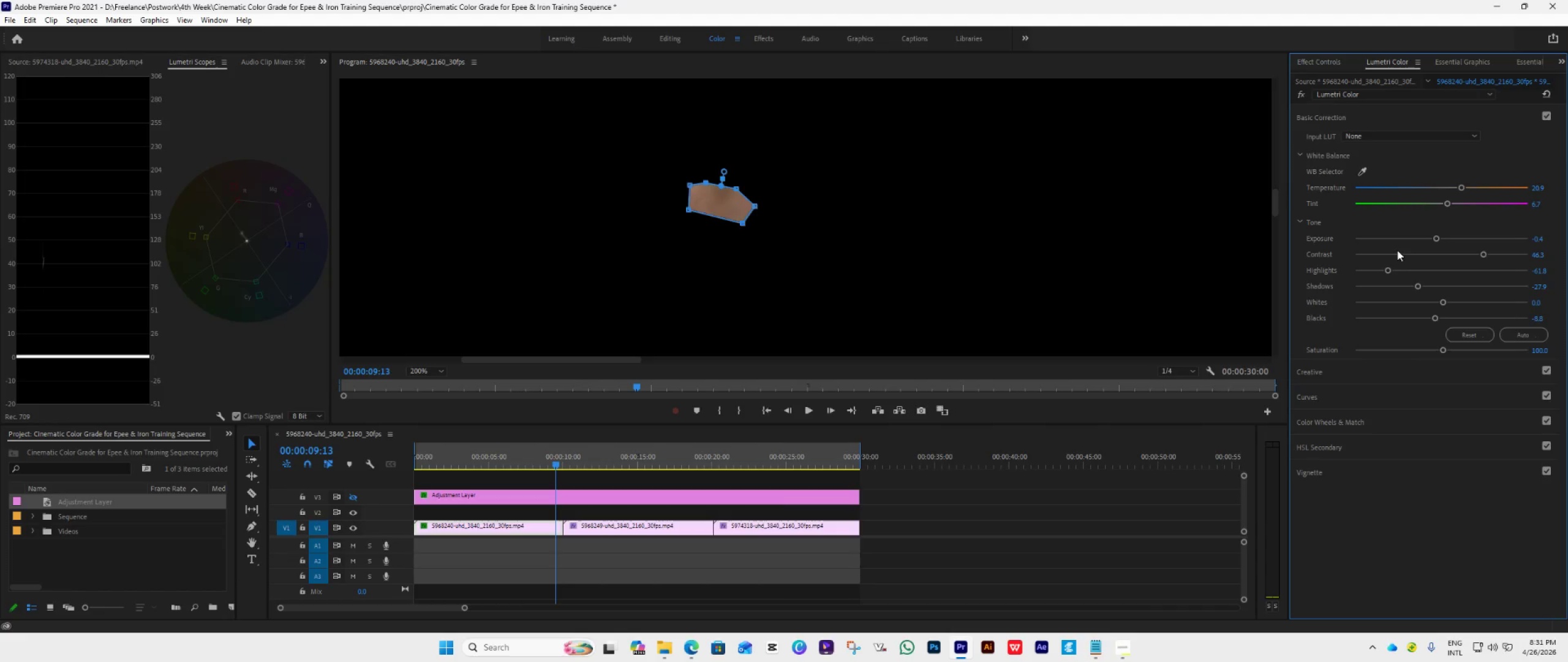 
left_click([648, 465])
 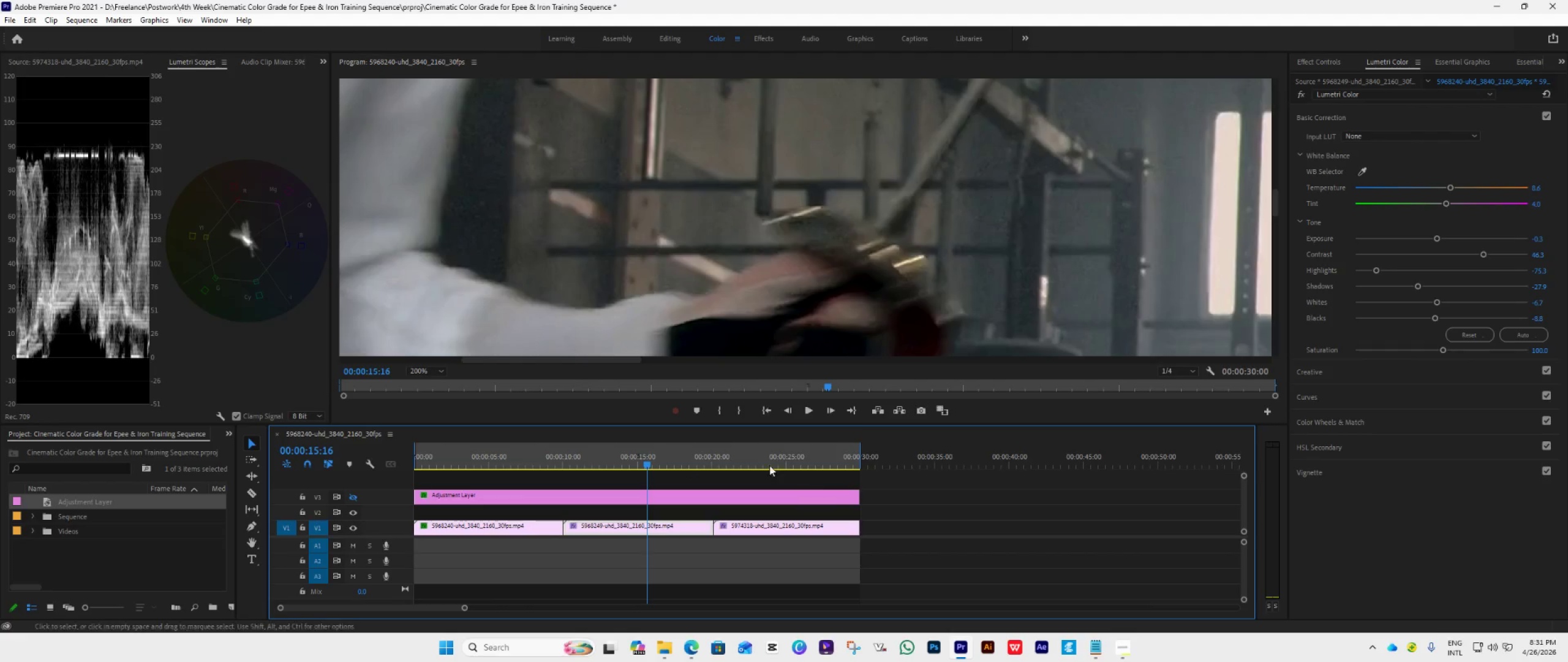 
left_click([440, 370])
 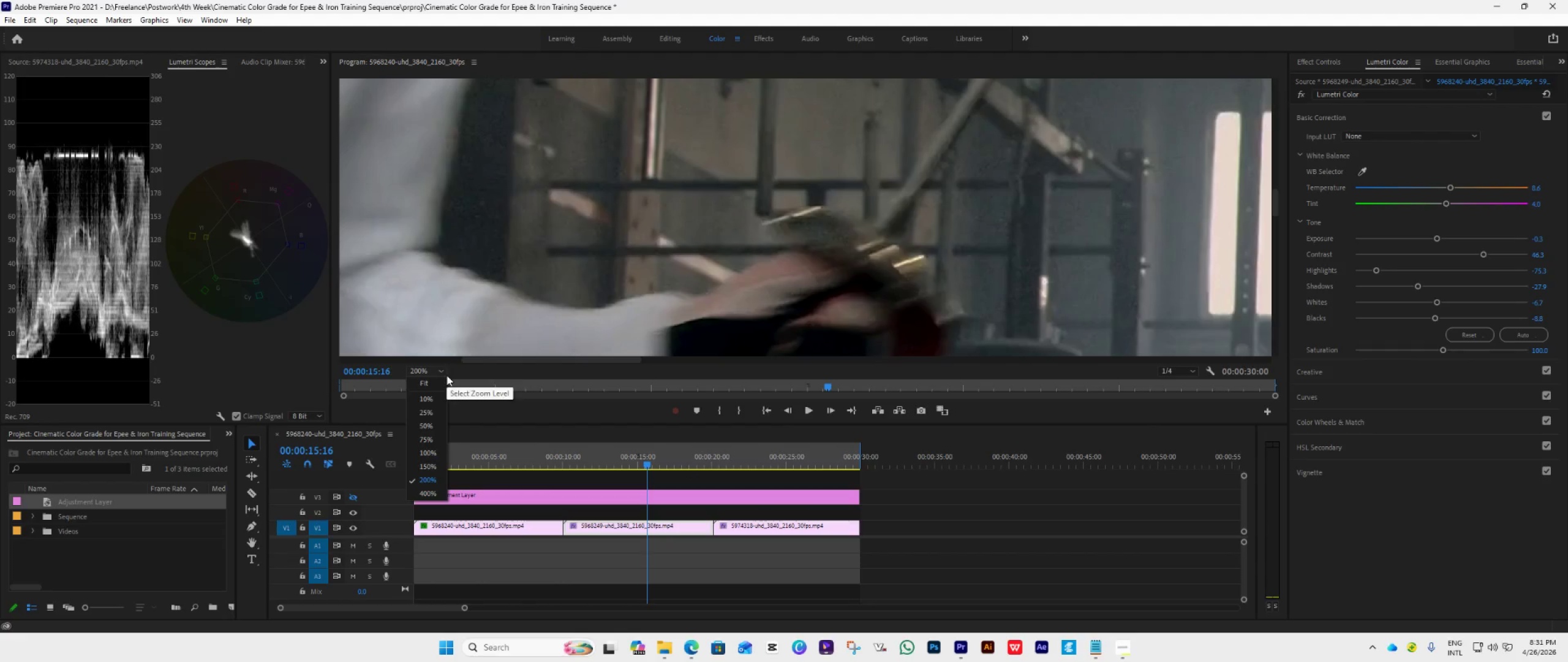 
left_click([444, 378])
 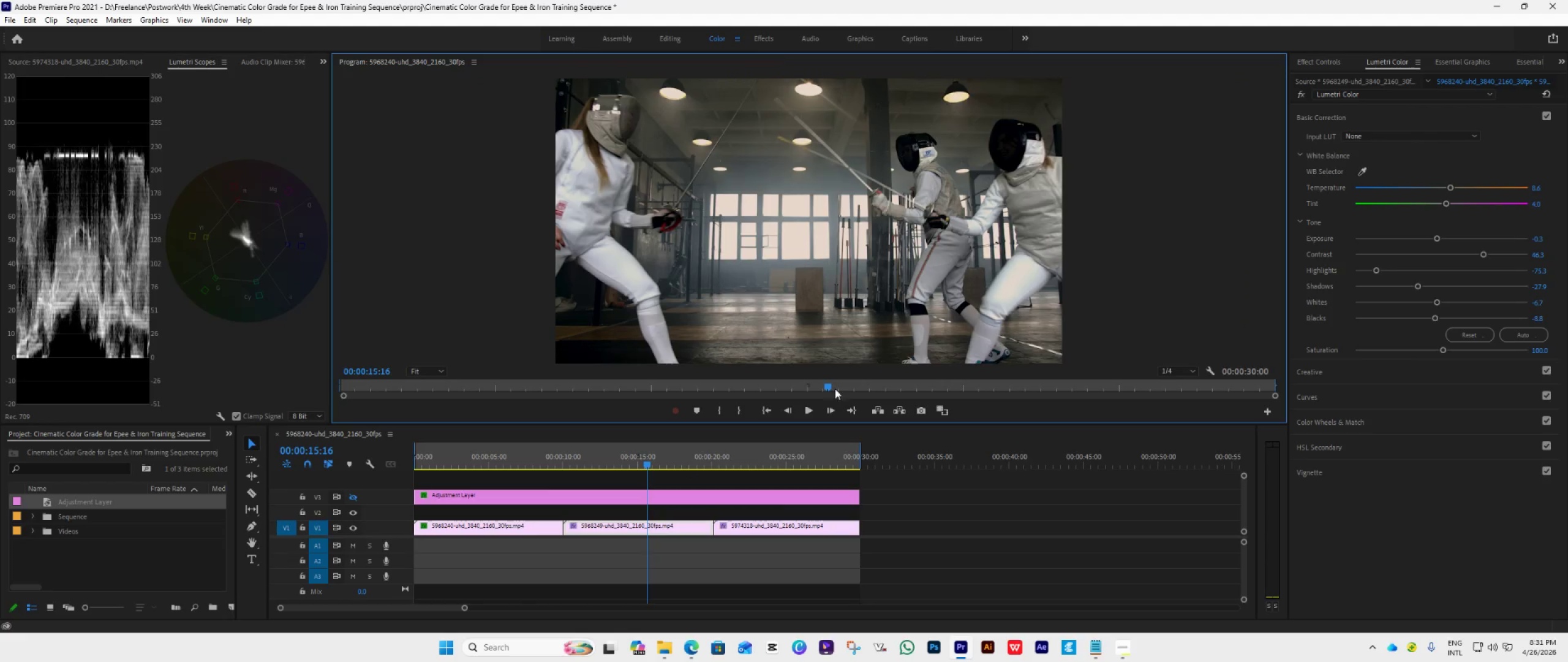 
key(Space)
 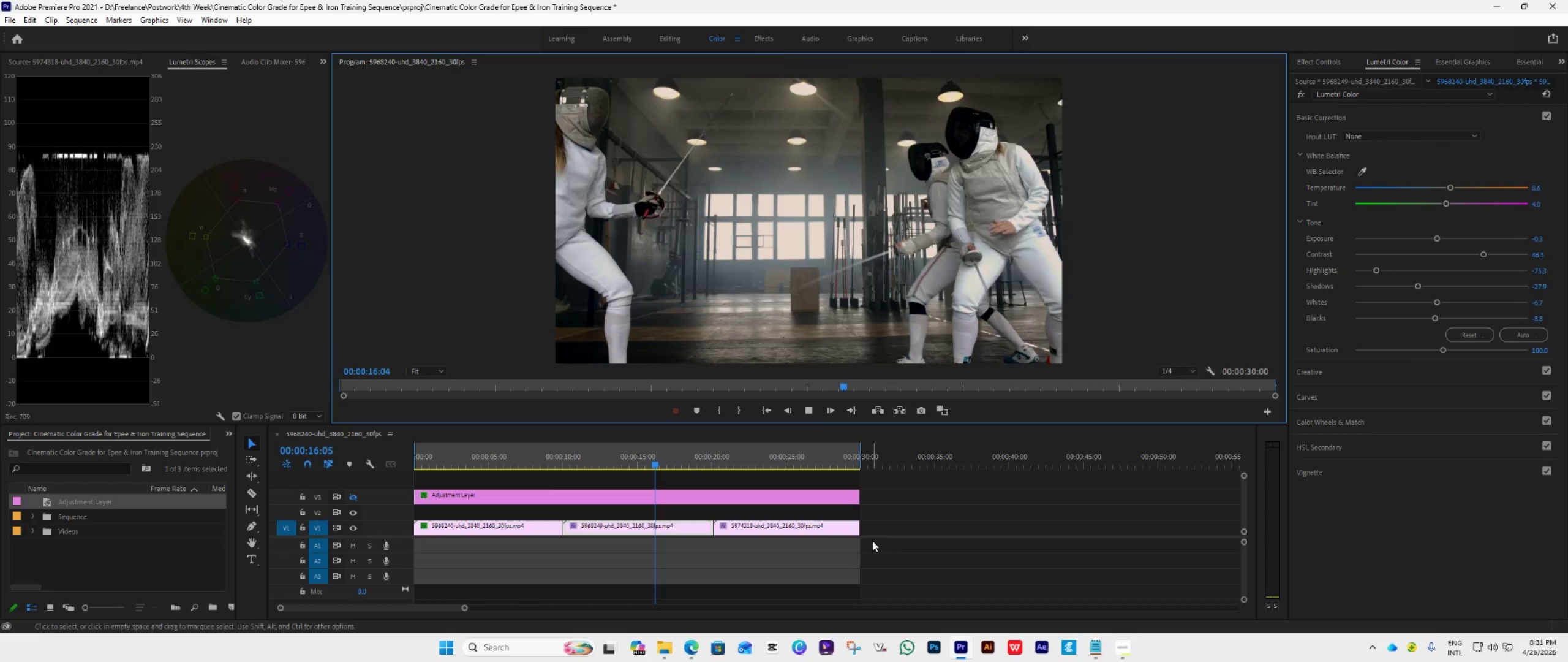 
key(Space)
 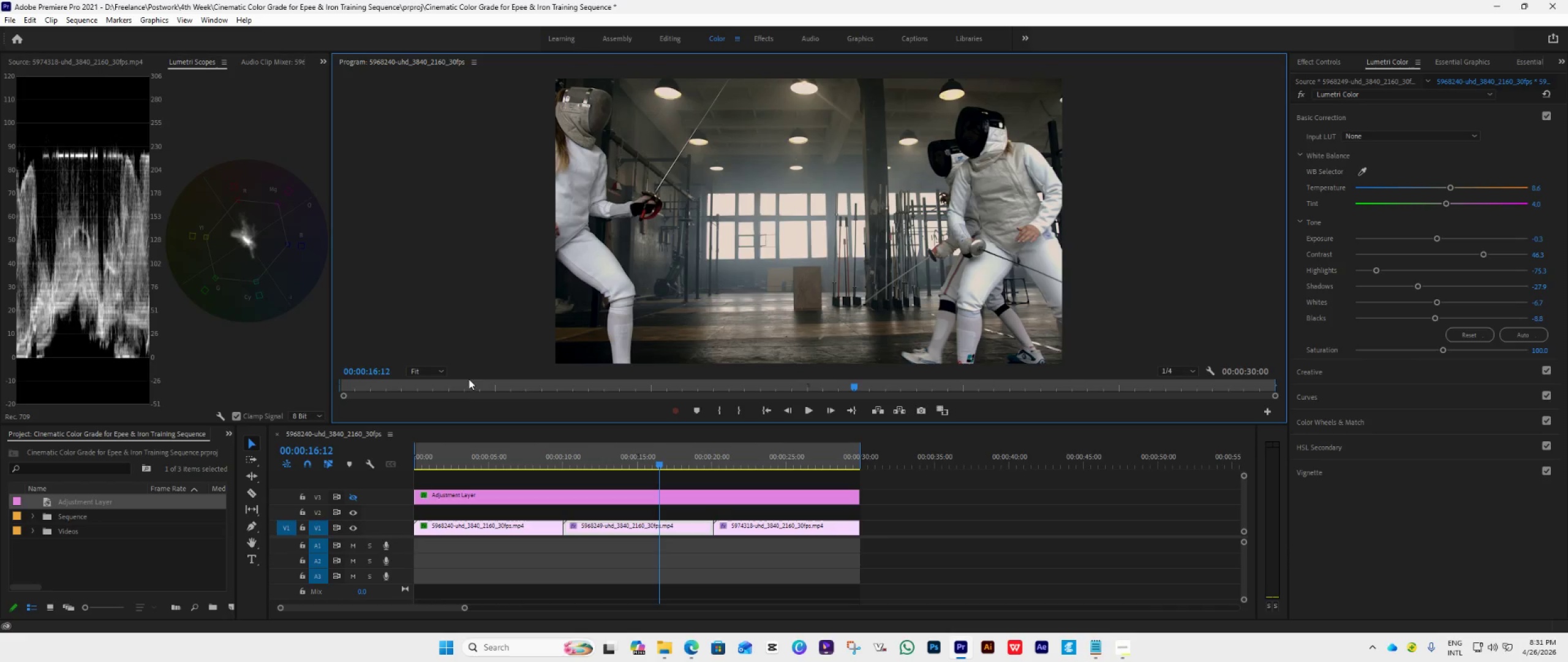 
left_click([433, 368])
 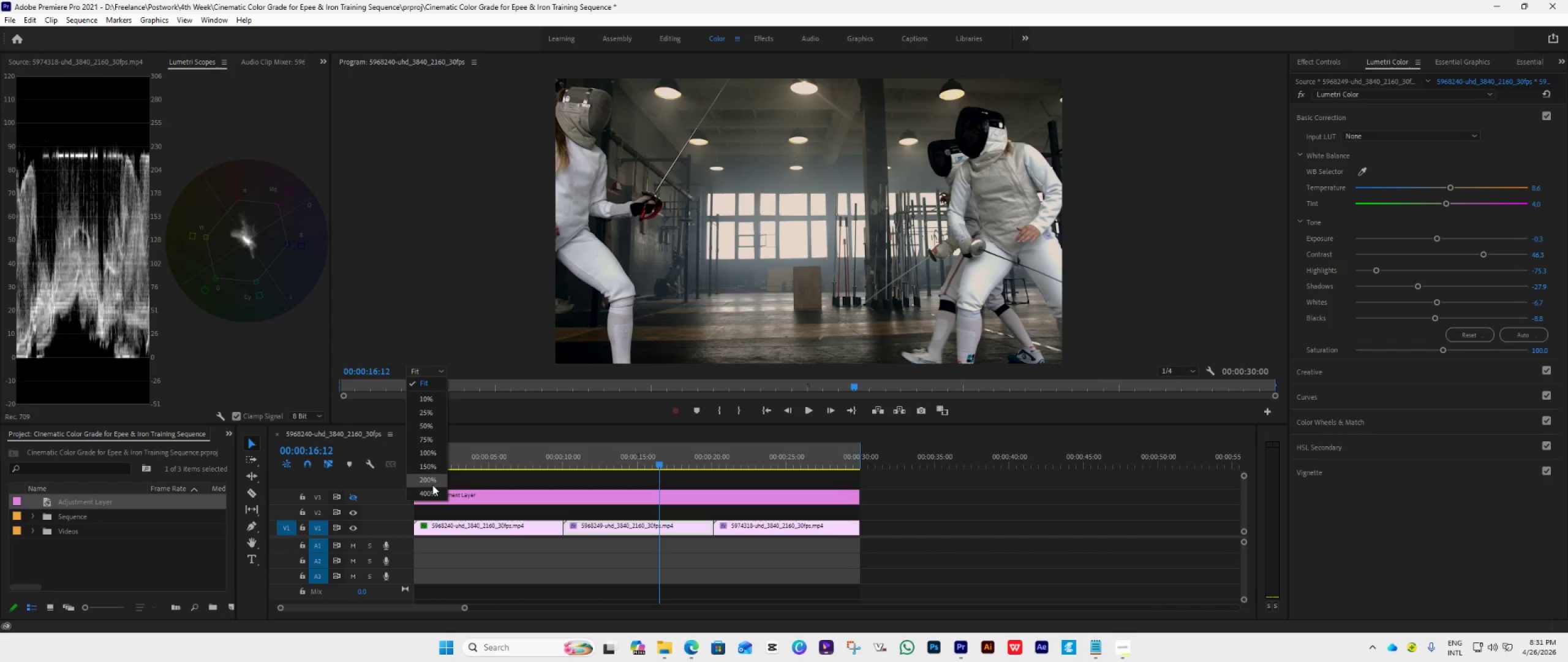 
left_click([429, 483])
 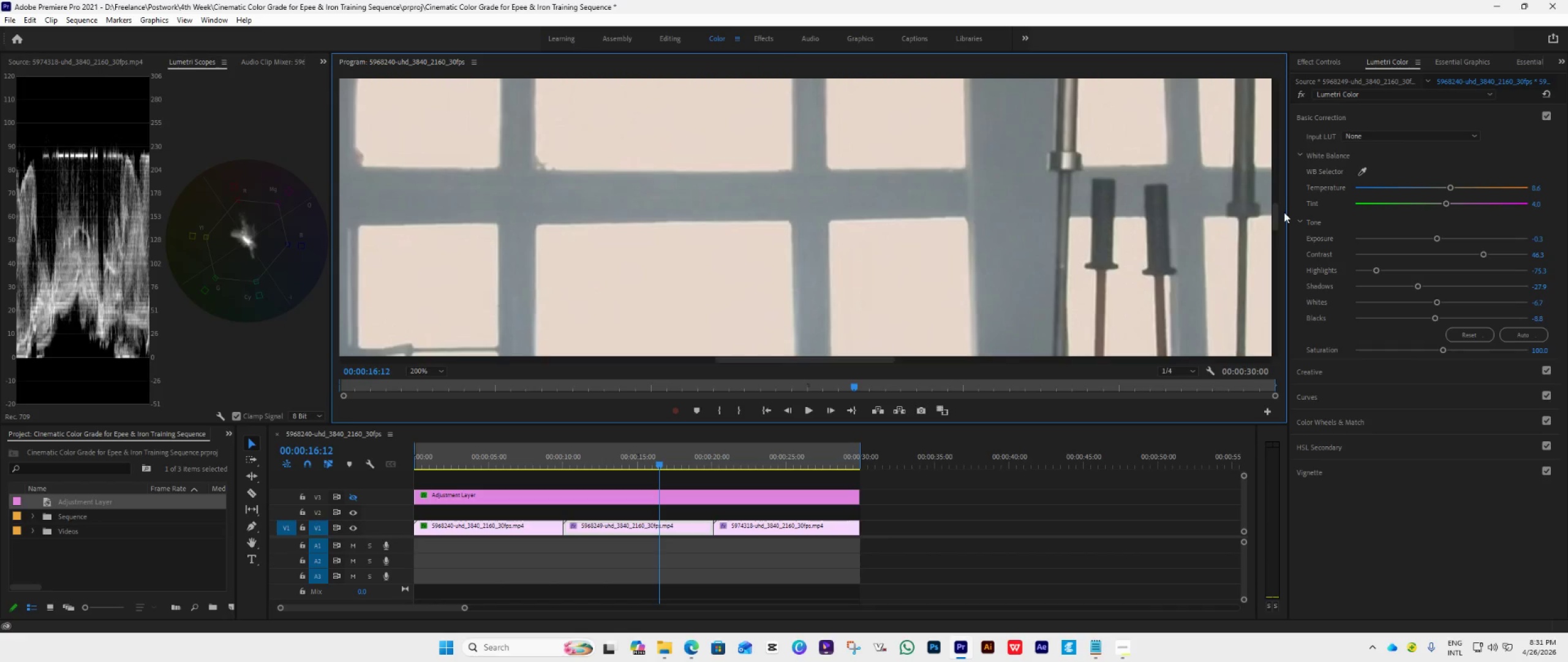 
left_click_drag(start_coordinate=[1274, 211], to_coordinate=[1280, 224])
 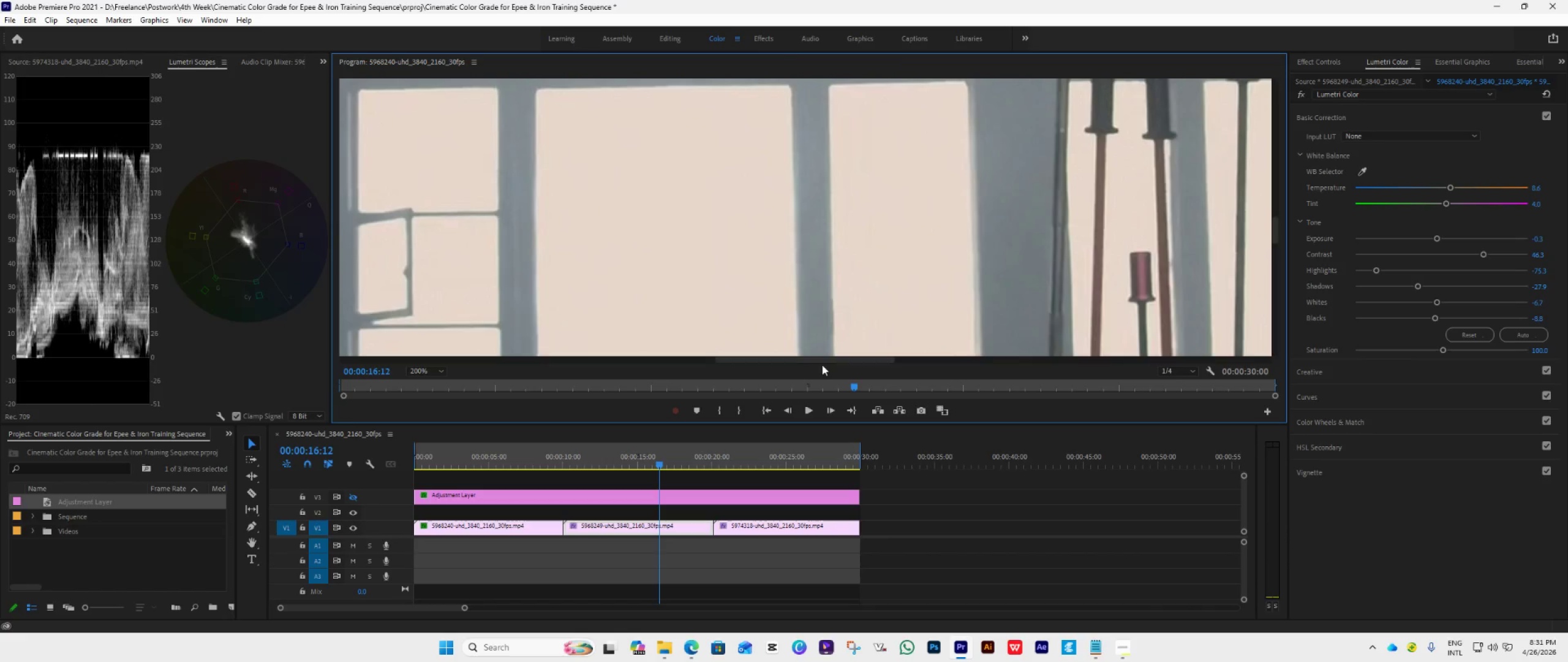 
left_click_drag(start_coordinate=[826, 361], to_coordinate=[1193, 368])
 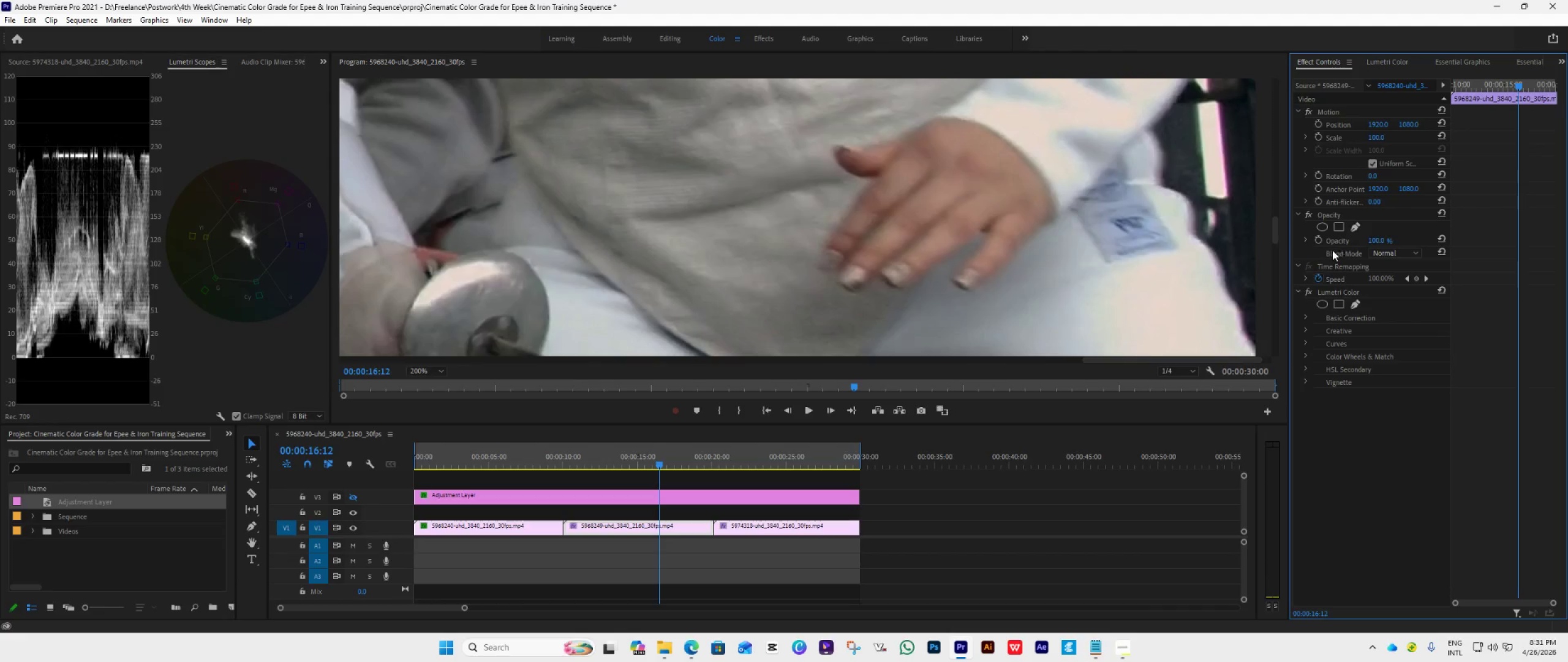 
left_click([1358, 225])
 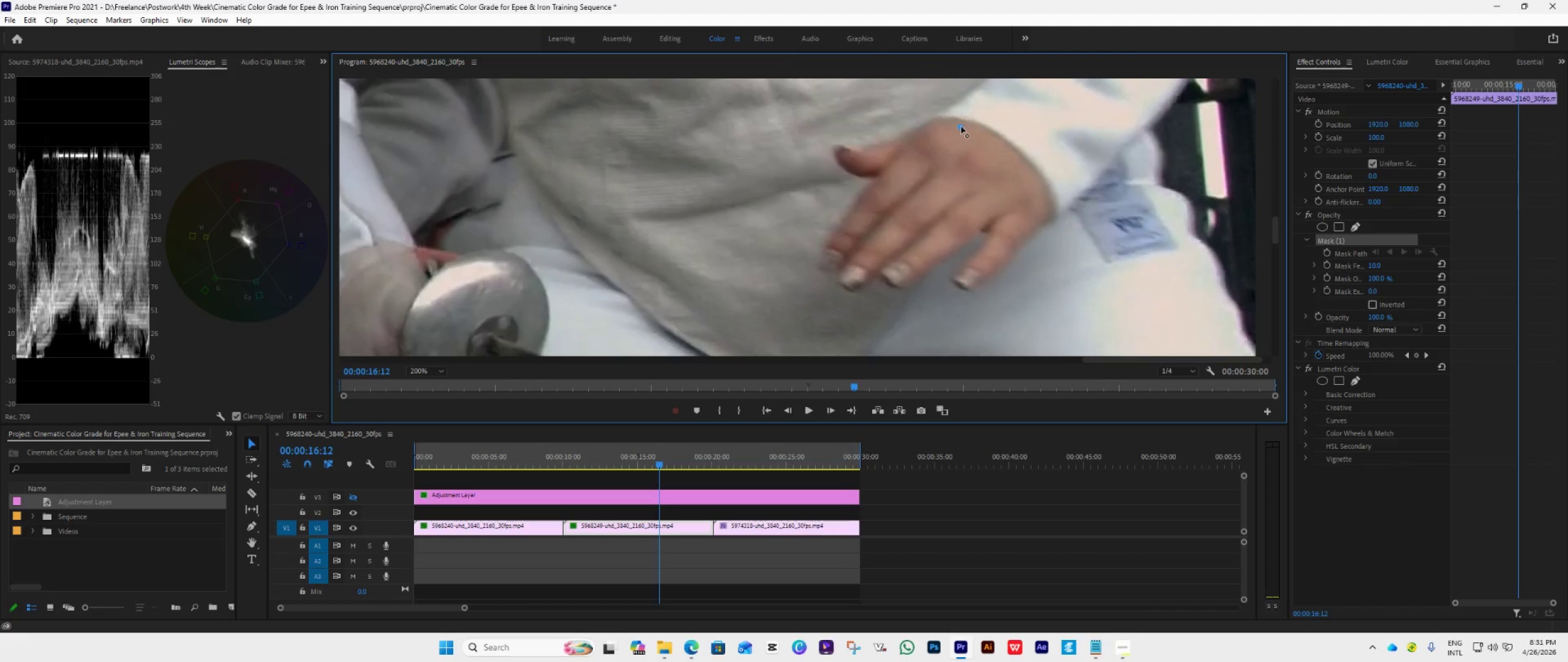 
left_click([1025, 169])
 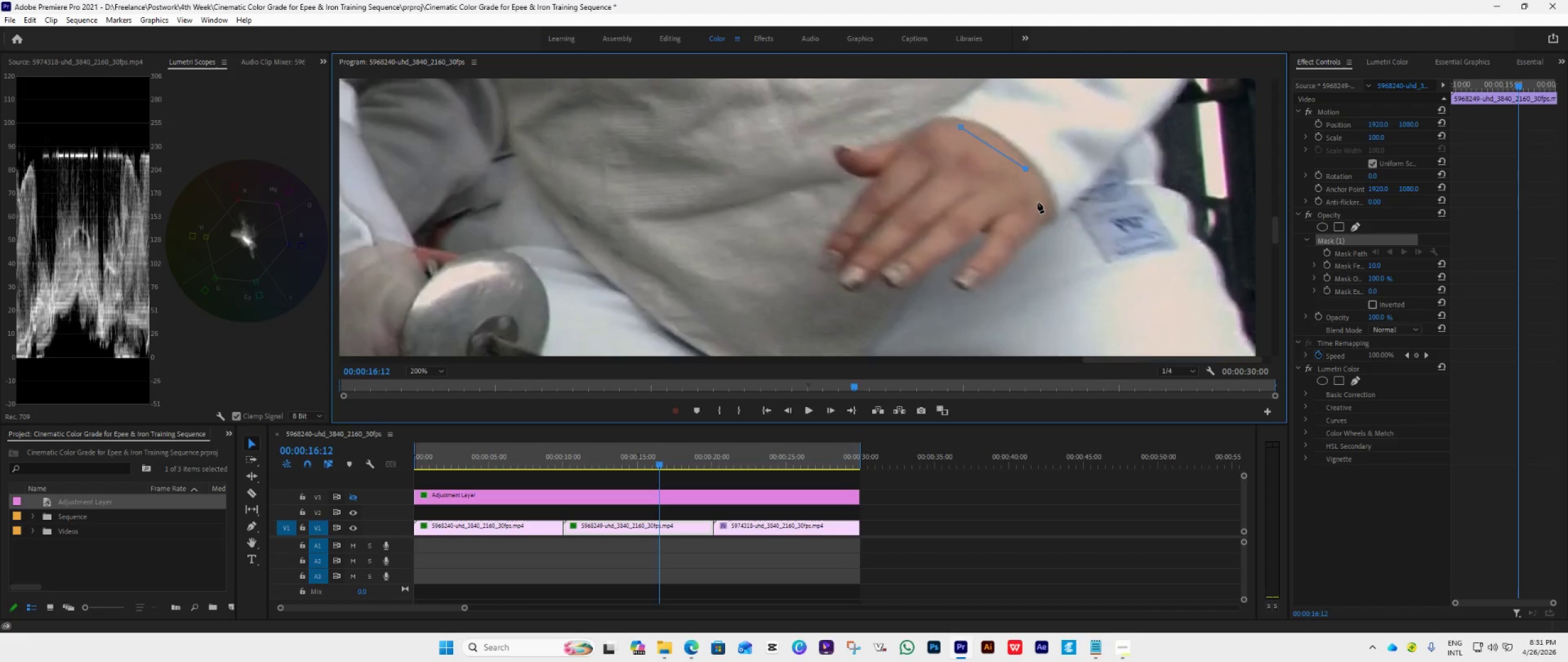 
left_click([1038, 202])
 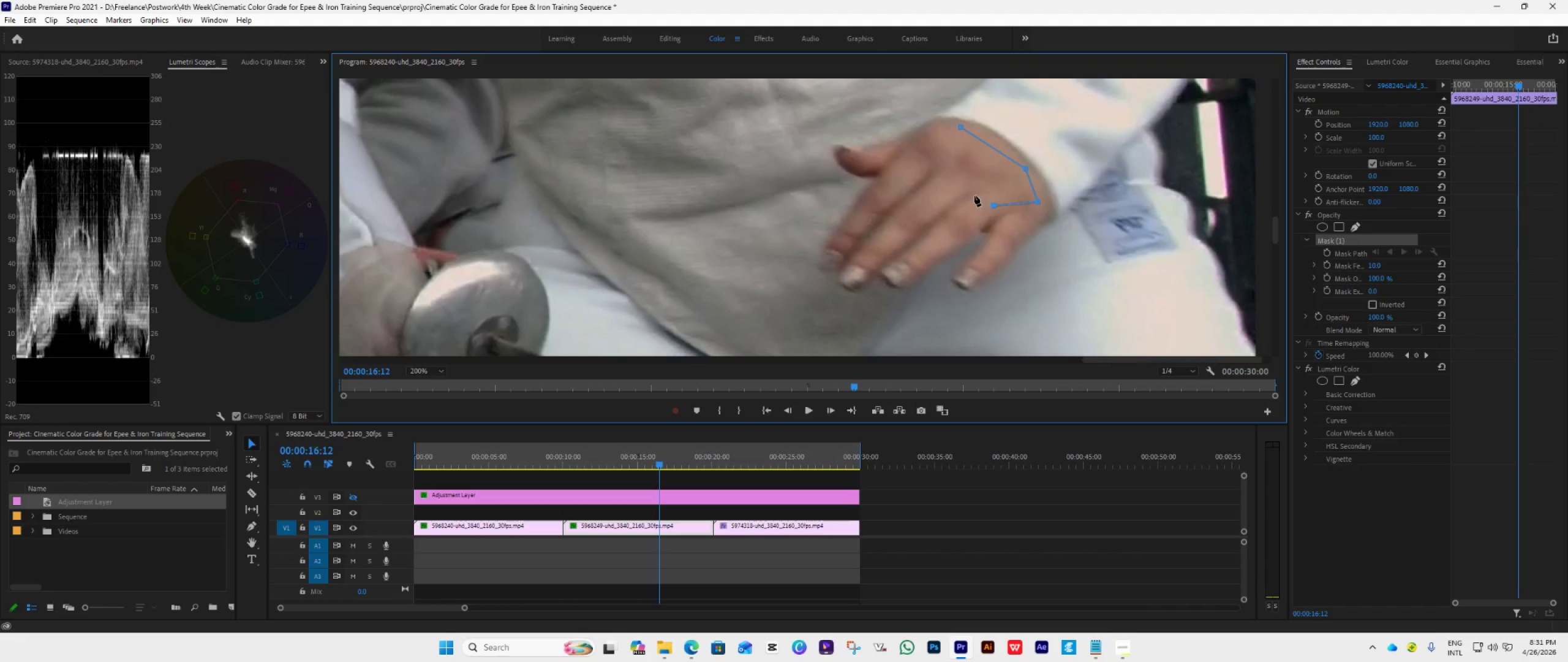 
left_click([971, 186])
 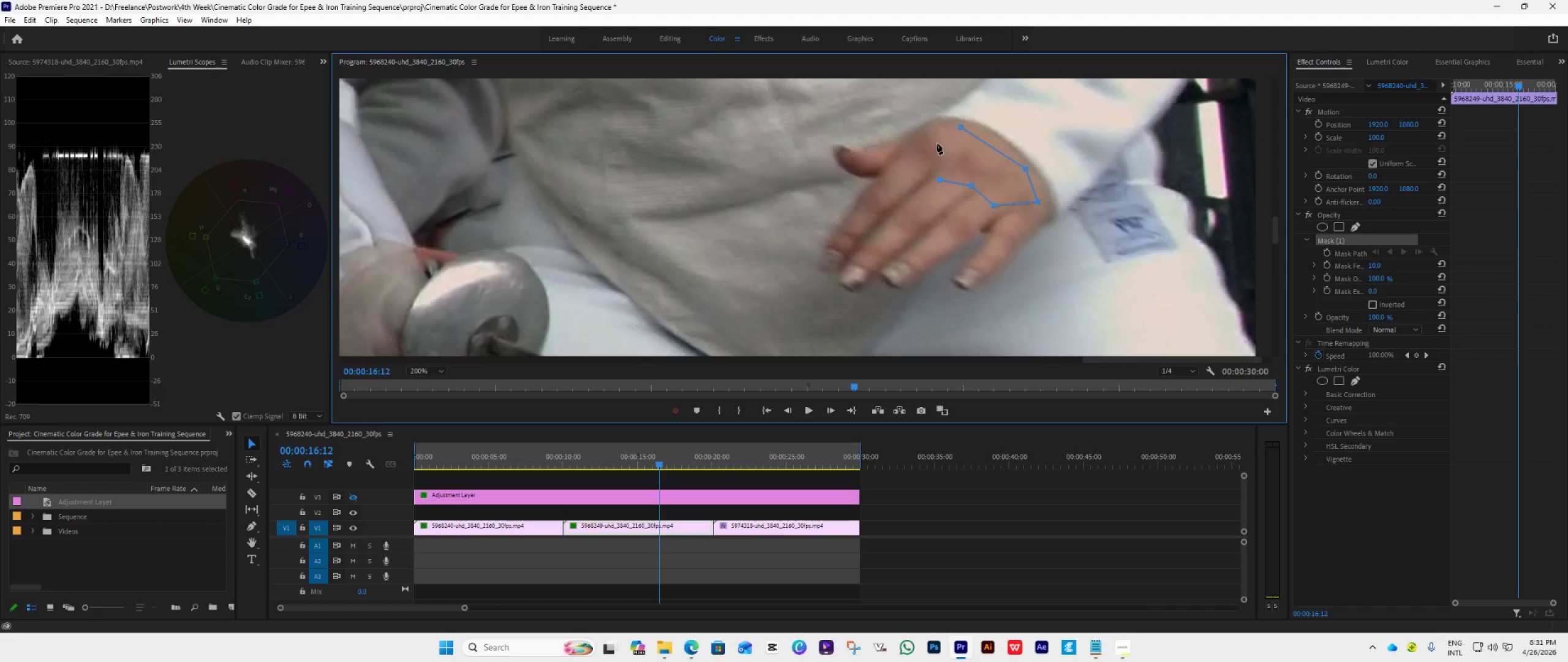 
left_click([925, 148])
 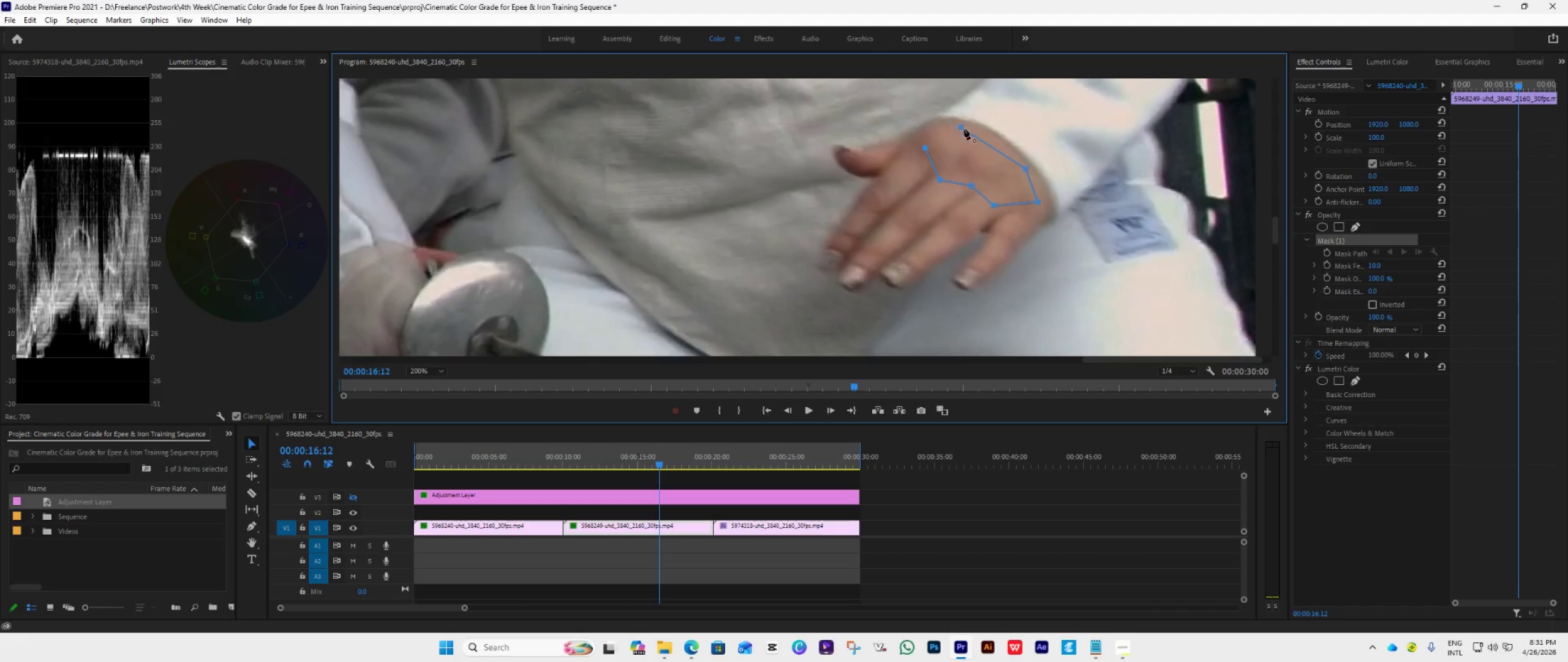 
left_click([960, 124])
 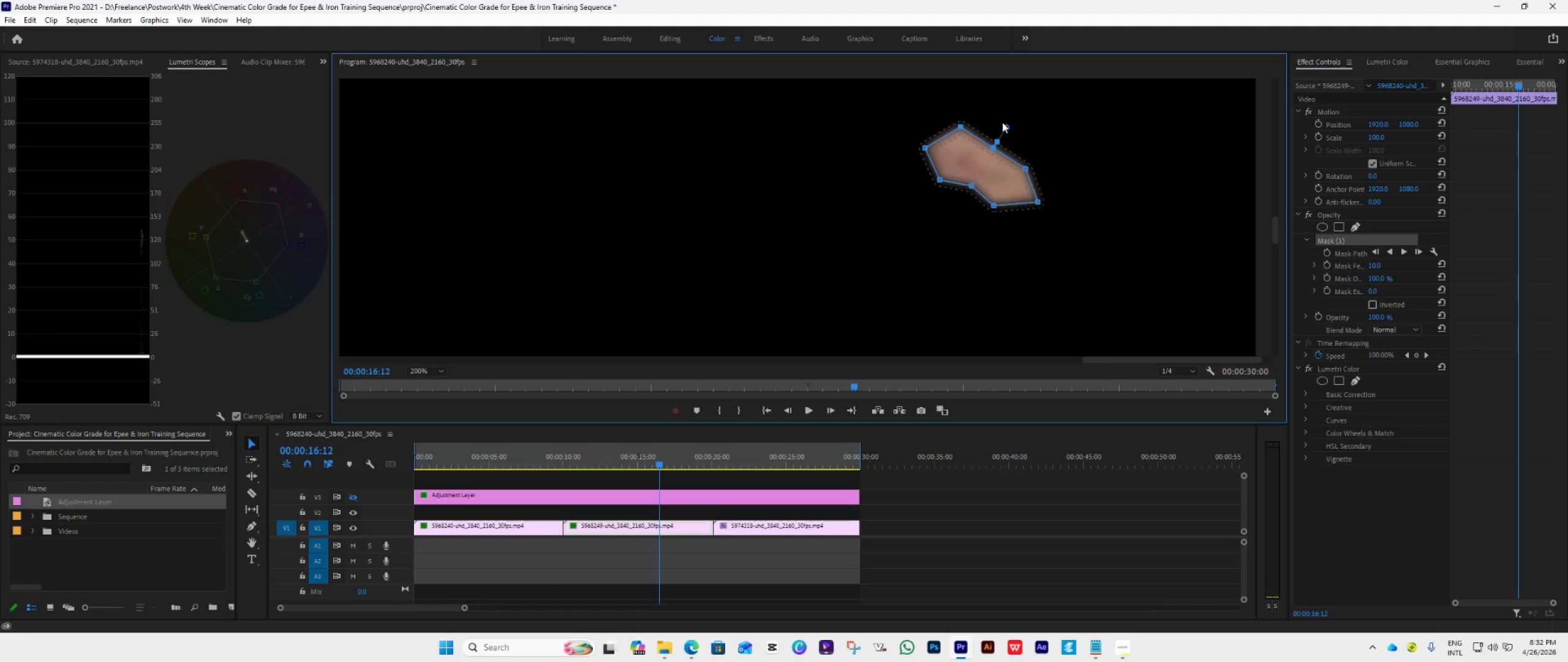 
left_click_drag(start_coordinate=[1006, 126], to_coordinate=[973, 195])
 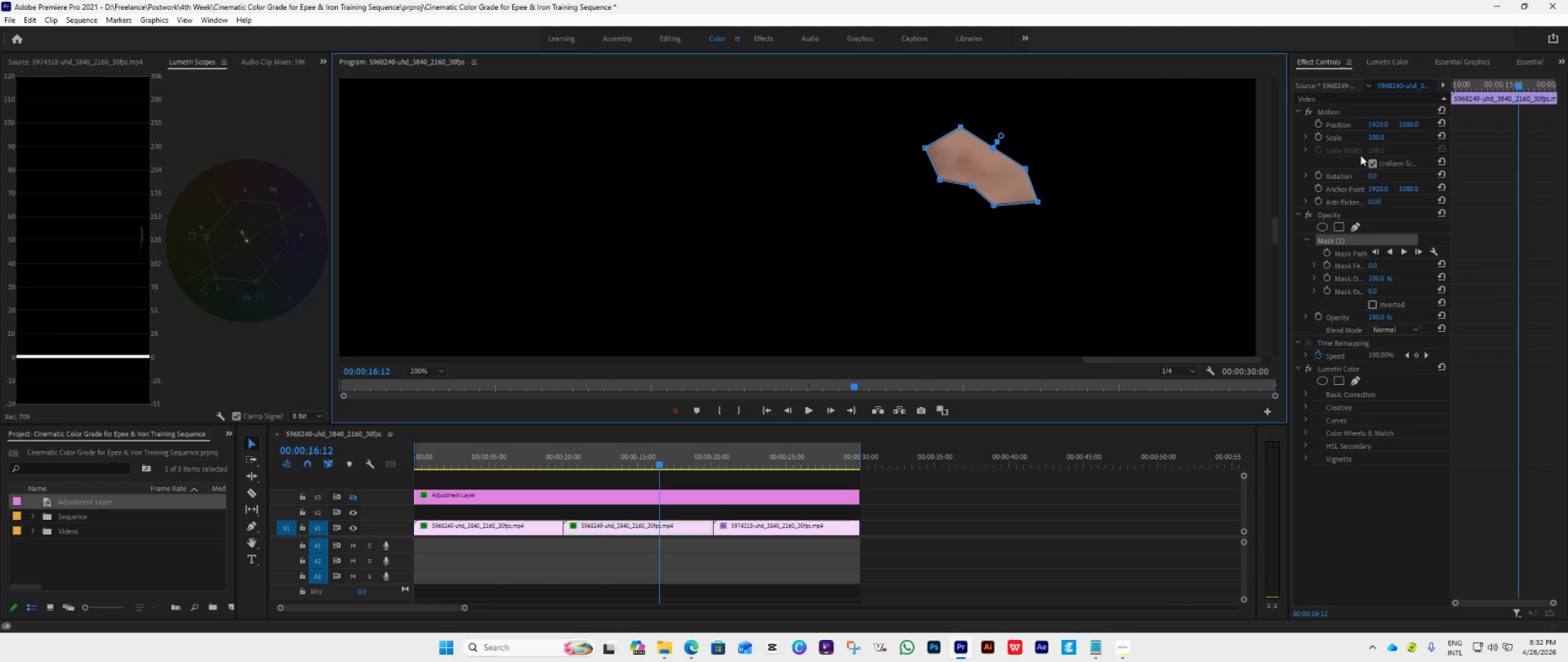 
left_click([1390, 68])
 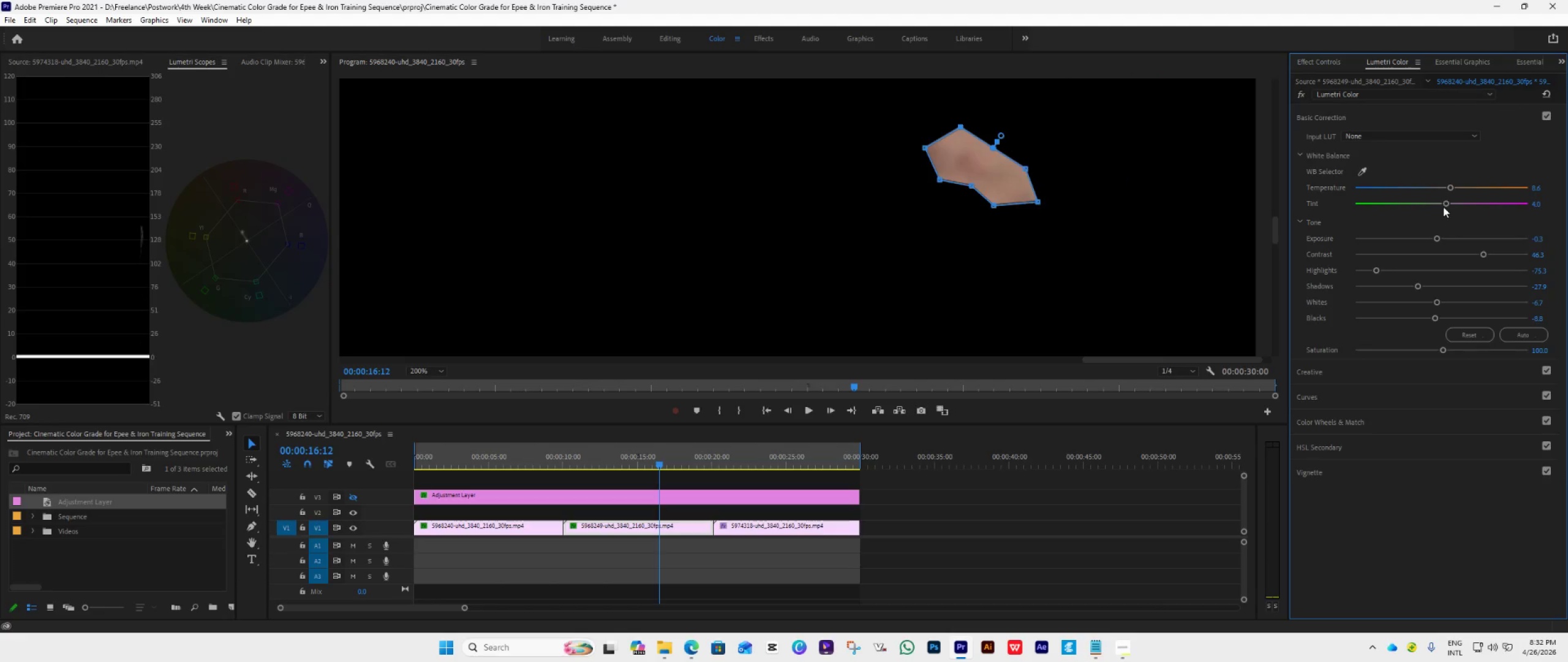 
left_click_drag(start_coordinate=[1444, 207], to_coordinate=[1438, 206])
 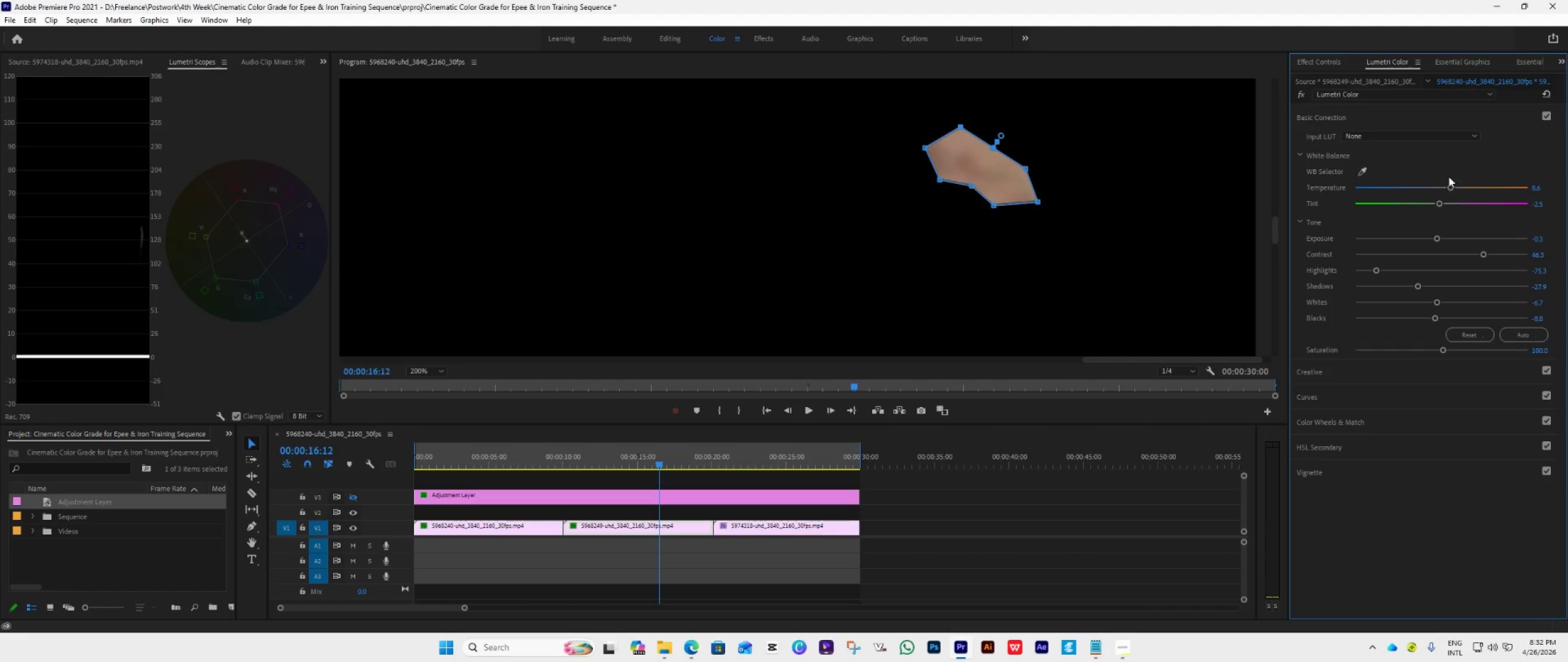 
left_click_drag(start_coordinate=[1438, 203], to_coordinate=[1440, 195])
 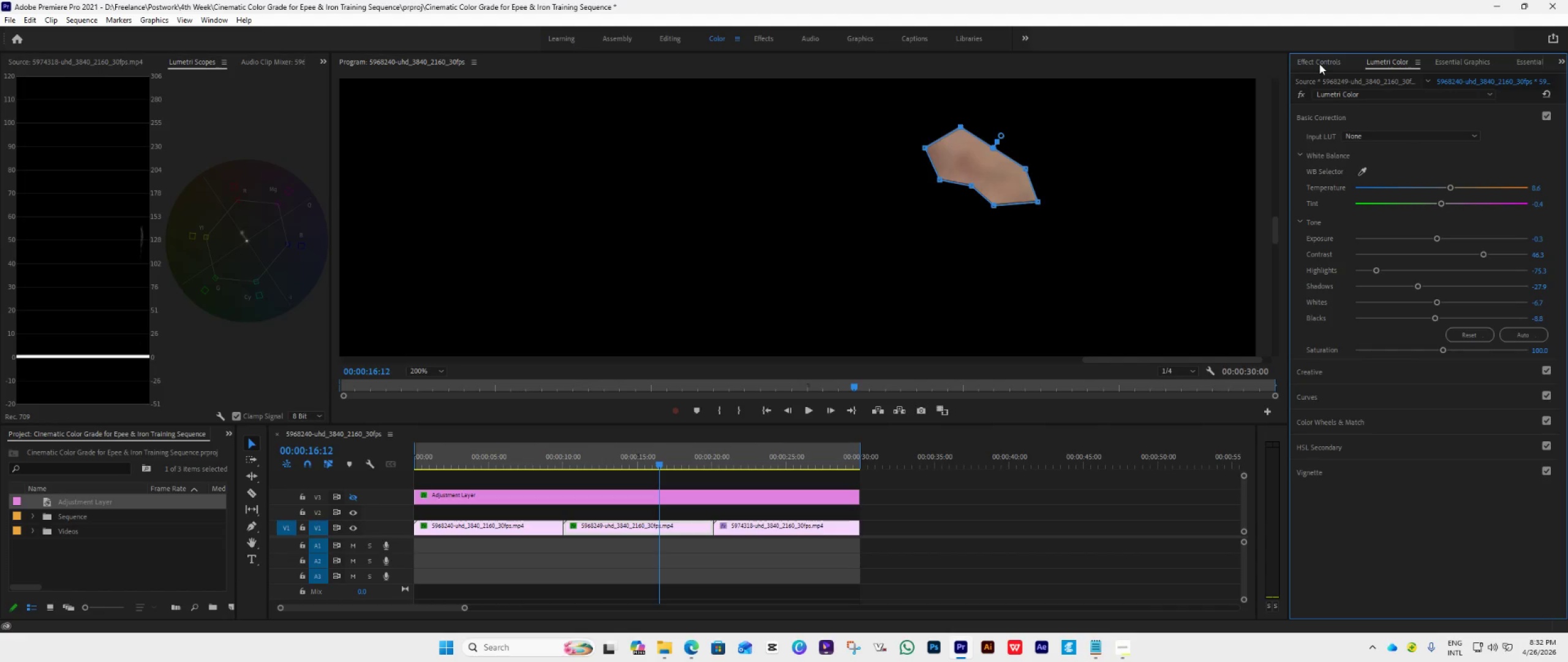 
wait(8.06)
 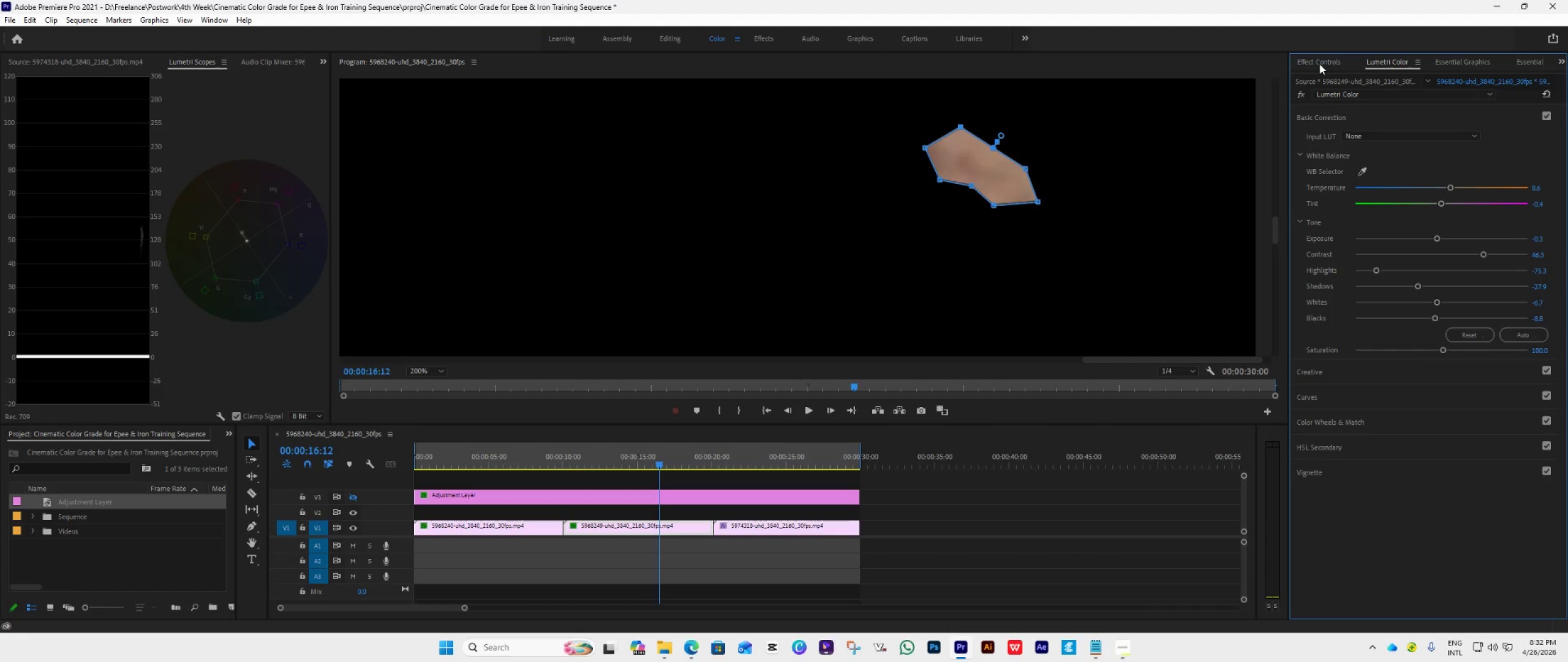 
left_click([1319, 59])
 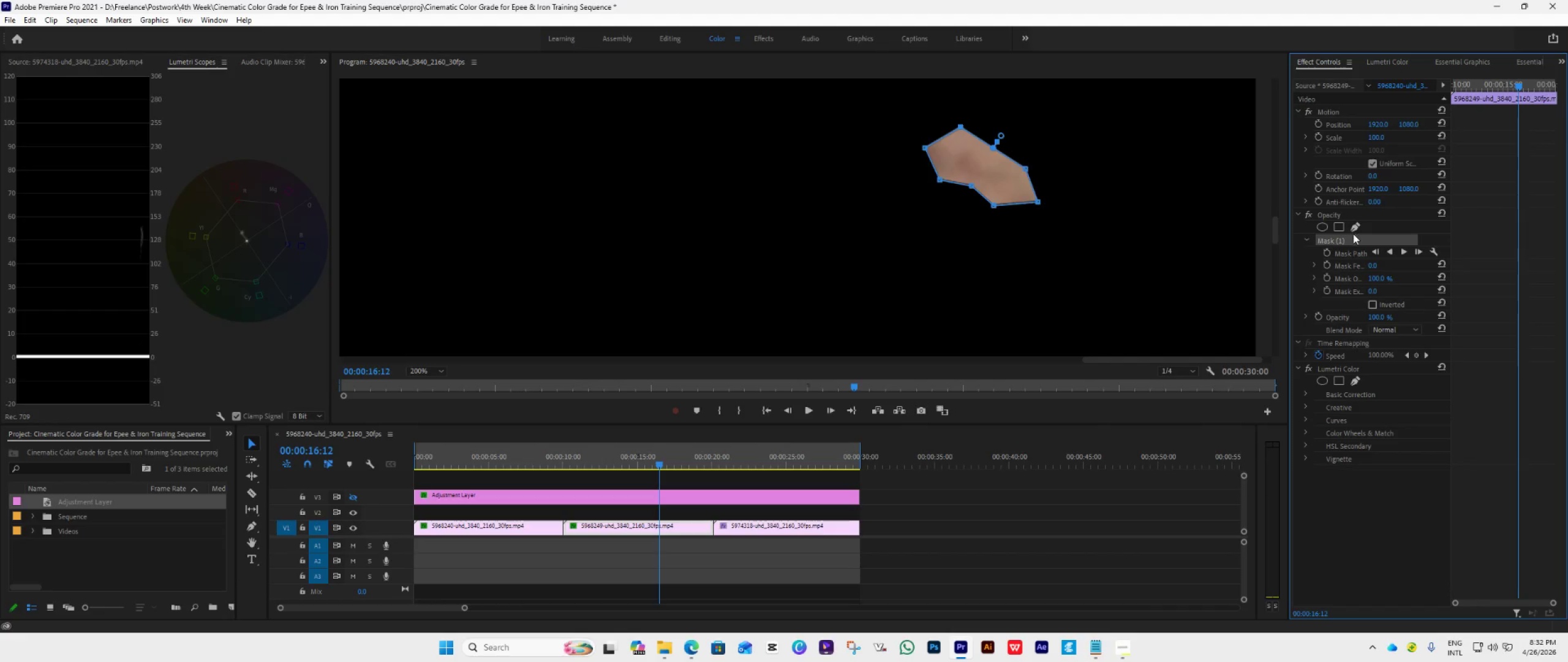 
left_click([1306, 216])
 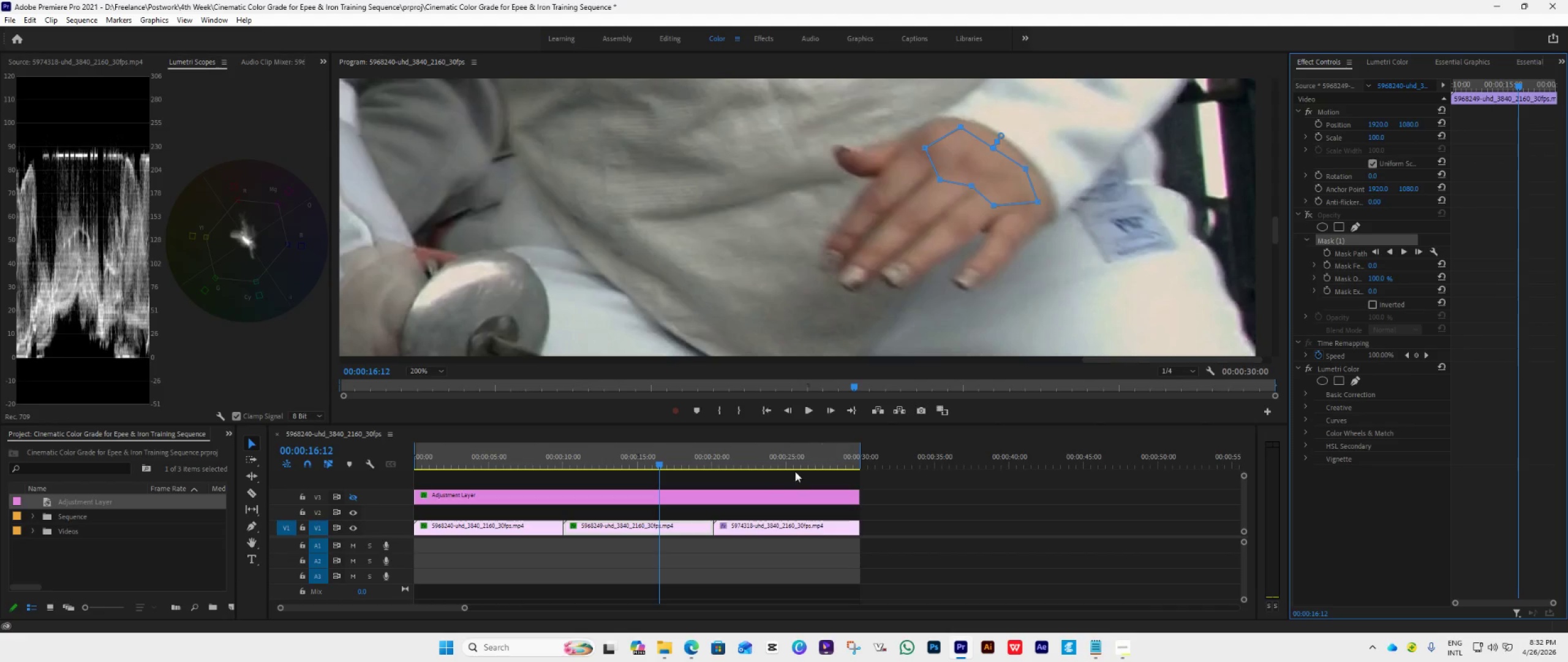 
left_click([755, 457])
 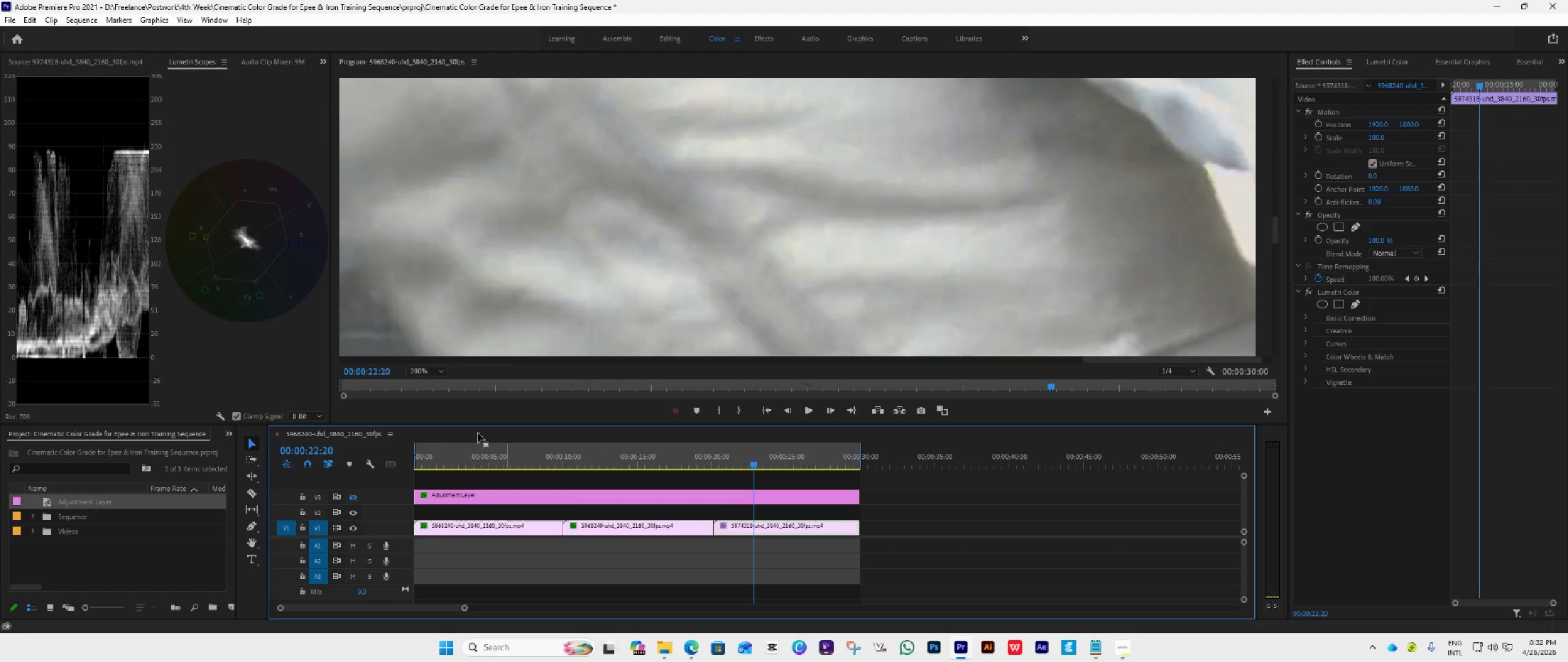 
left_click([432, 372])
 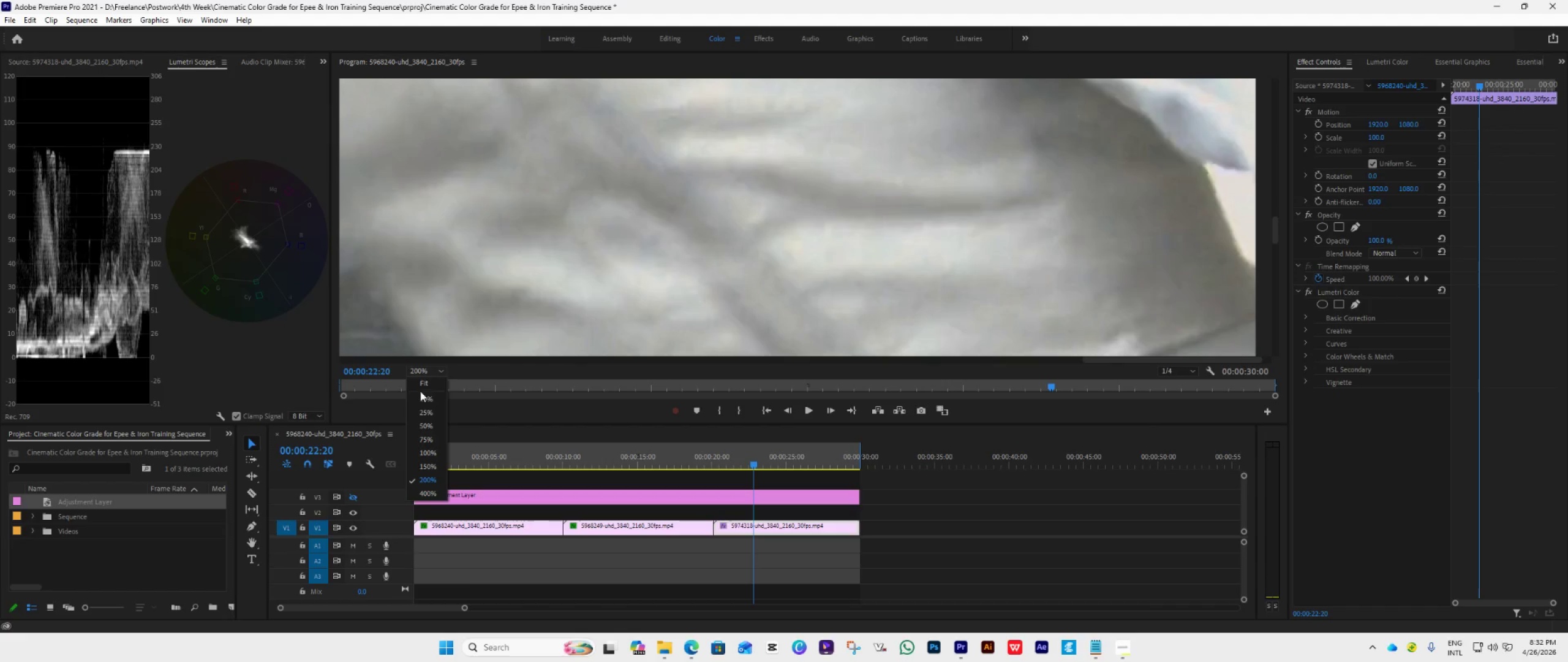 
left_click([426, 386])
 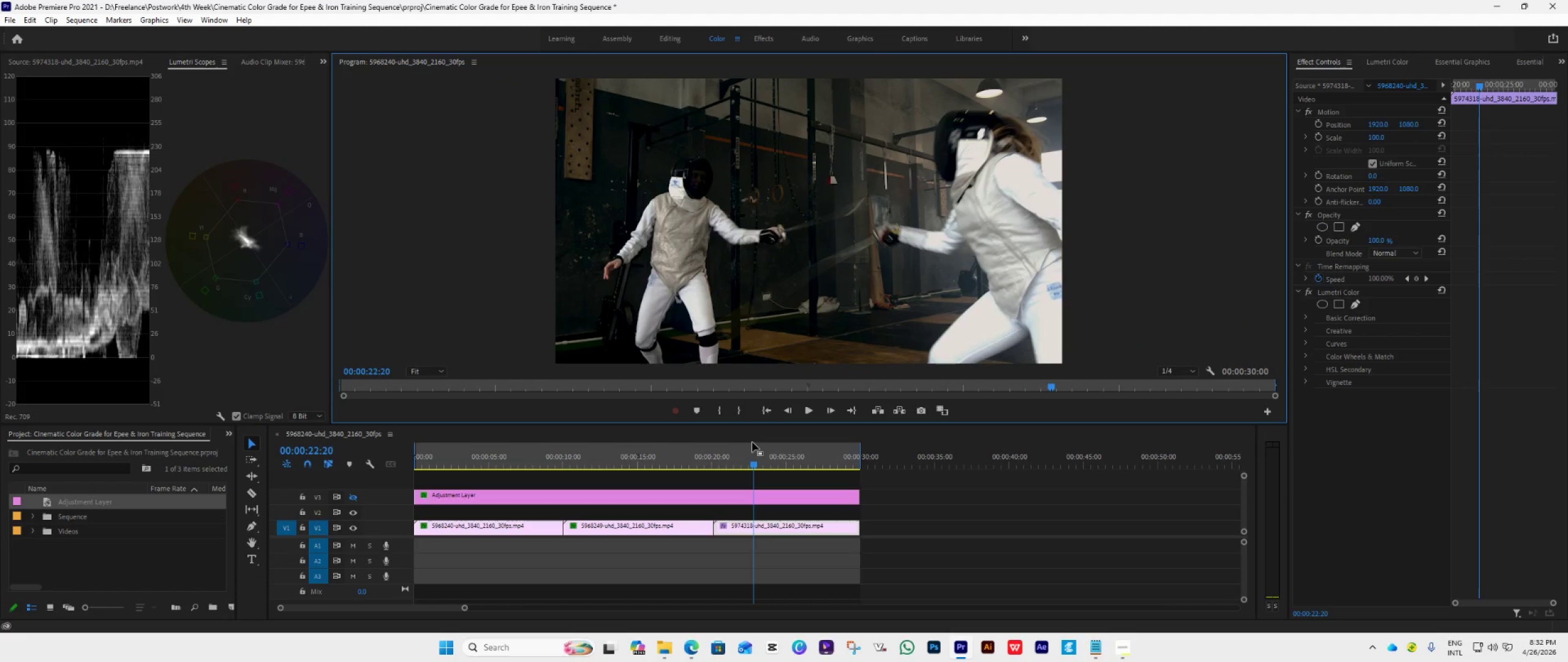 
left_click_drag(start_coordinate=[753, 465], to_coordinate=[735, 471])
 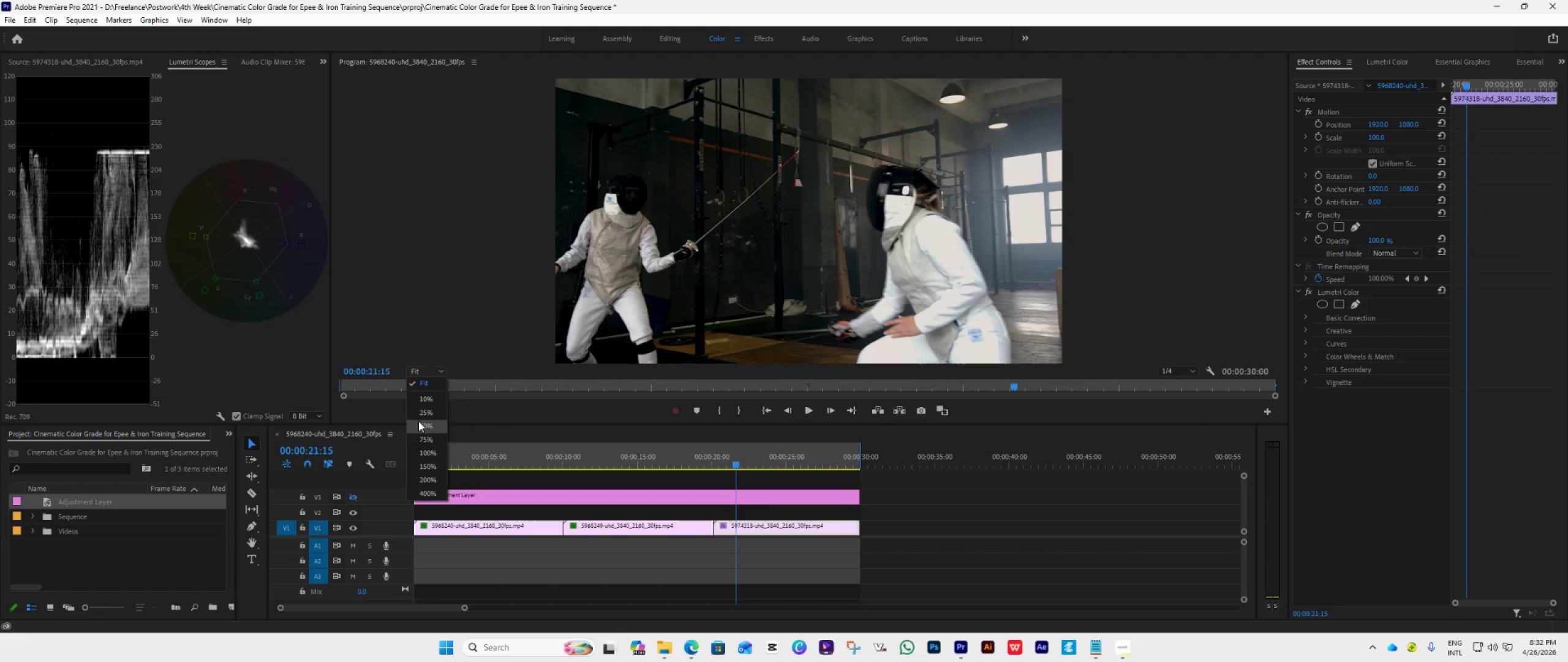 
left_click([423, 483])
 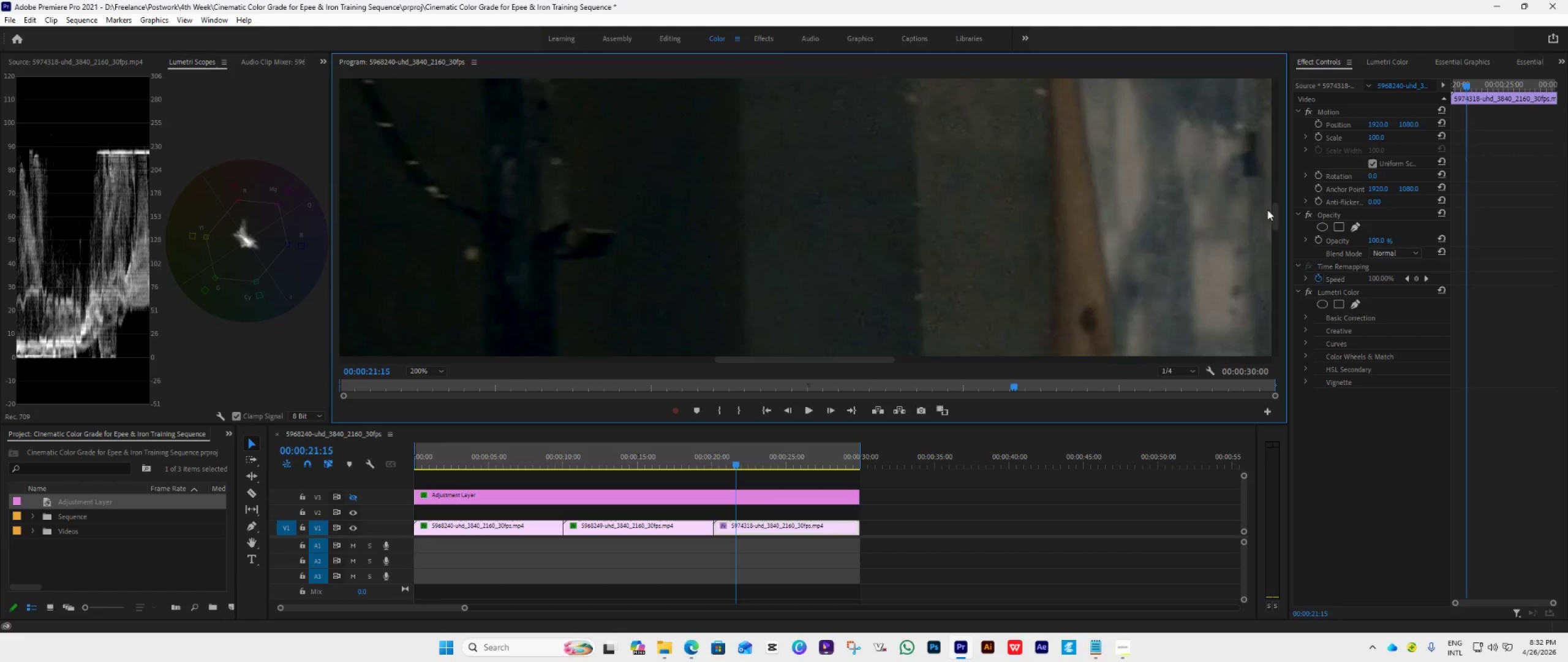 
left_click_drag(start_coordinate=[1274, 216], to_coordinate=[1226, 333])
 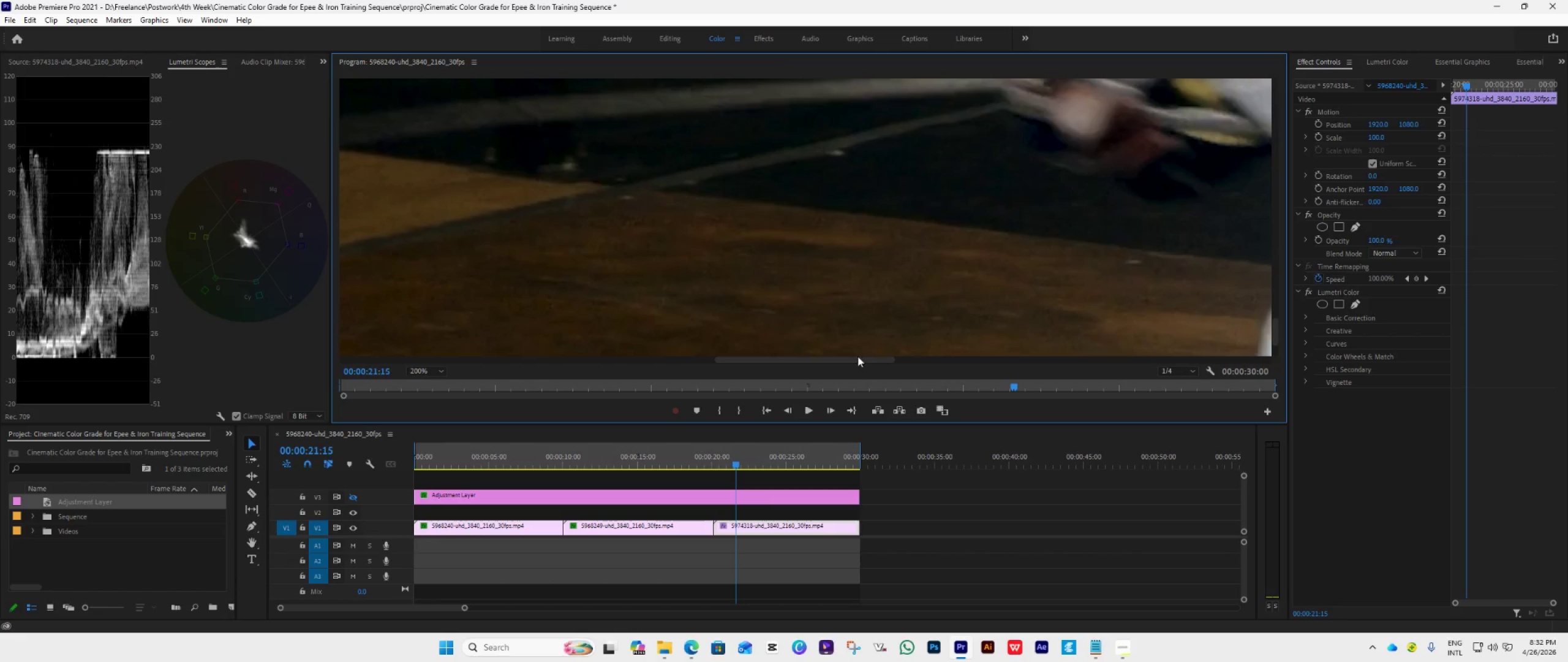 
left_click_drag(start_coordinate=[850, 360], to_coordinate=[996, 365])
 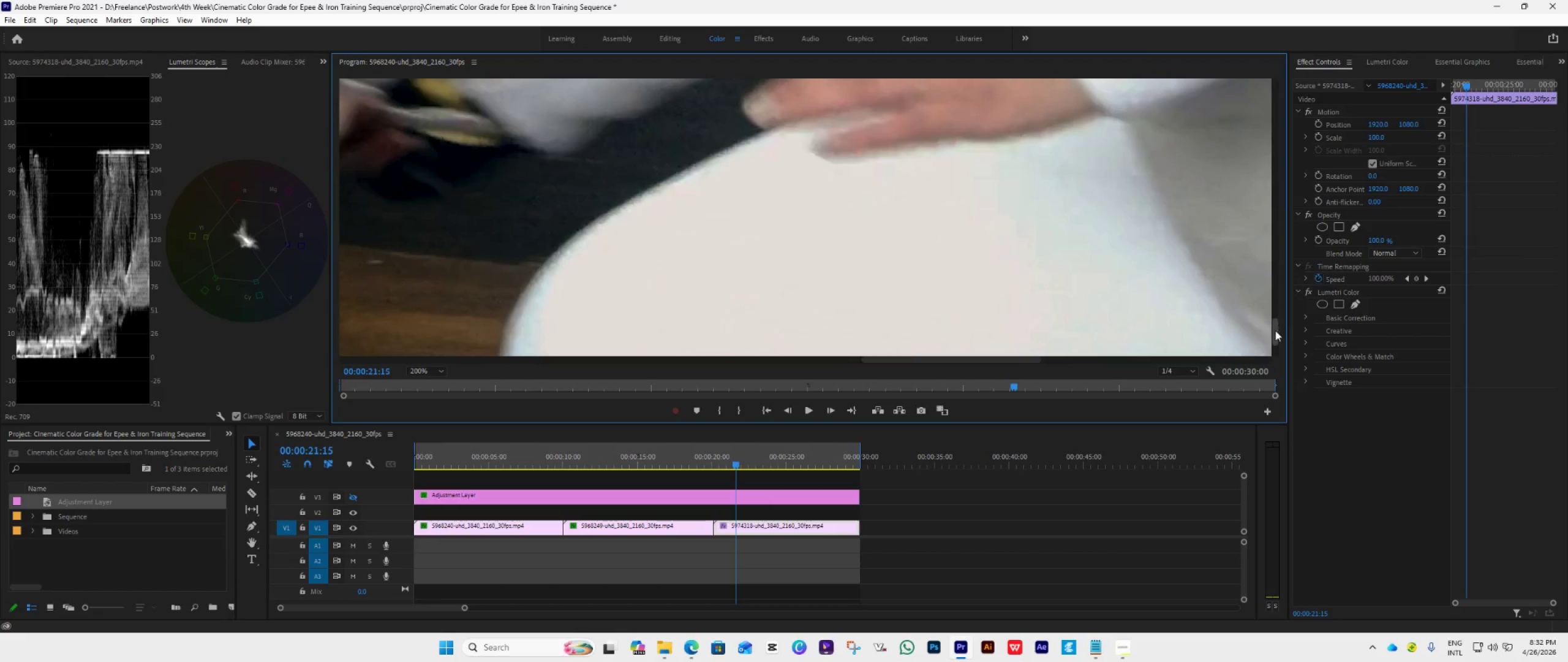 
left_click_drag(start_coordinate=[1274, 333], to_coordinate=[1276, 314])
 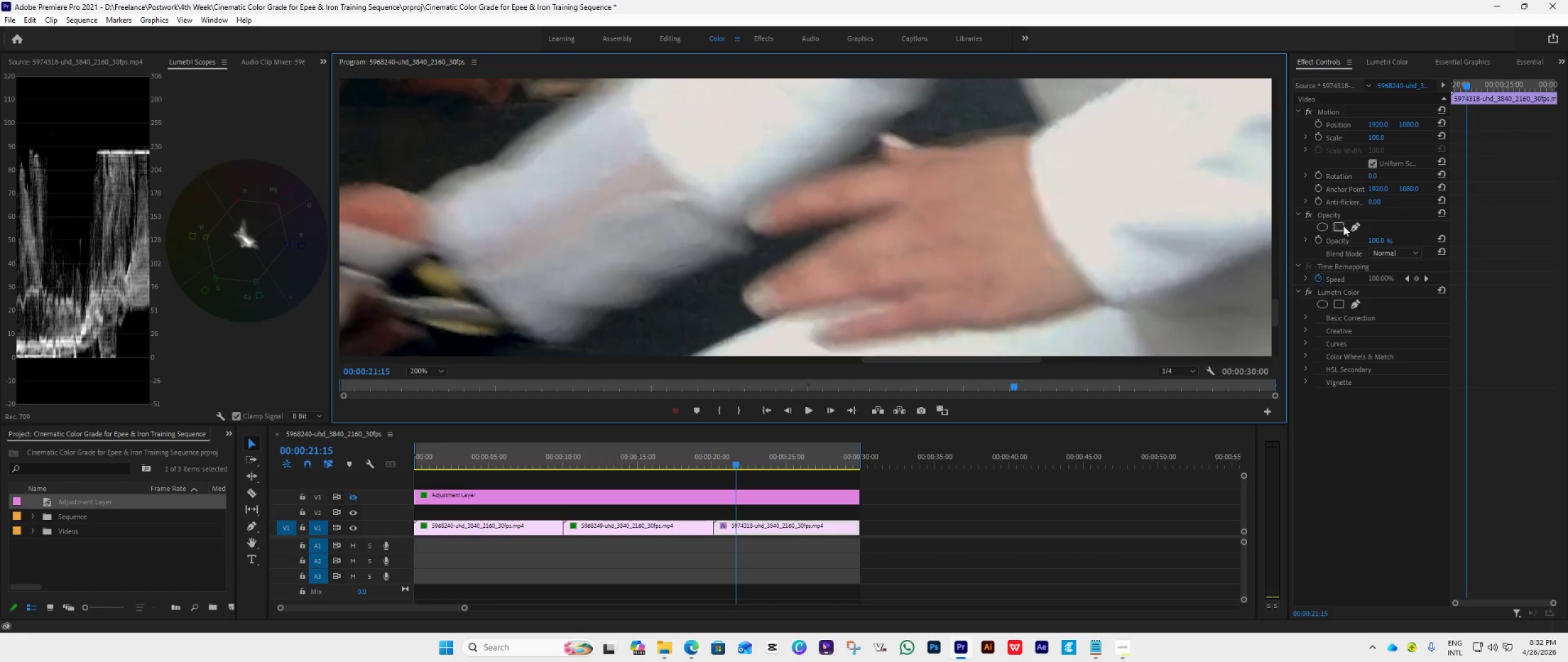 
left_click([1357, 226])
 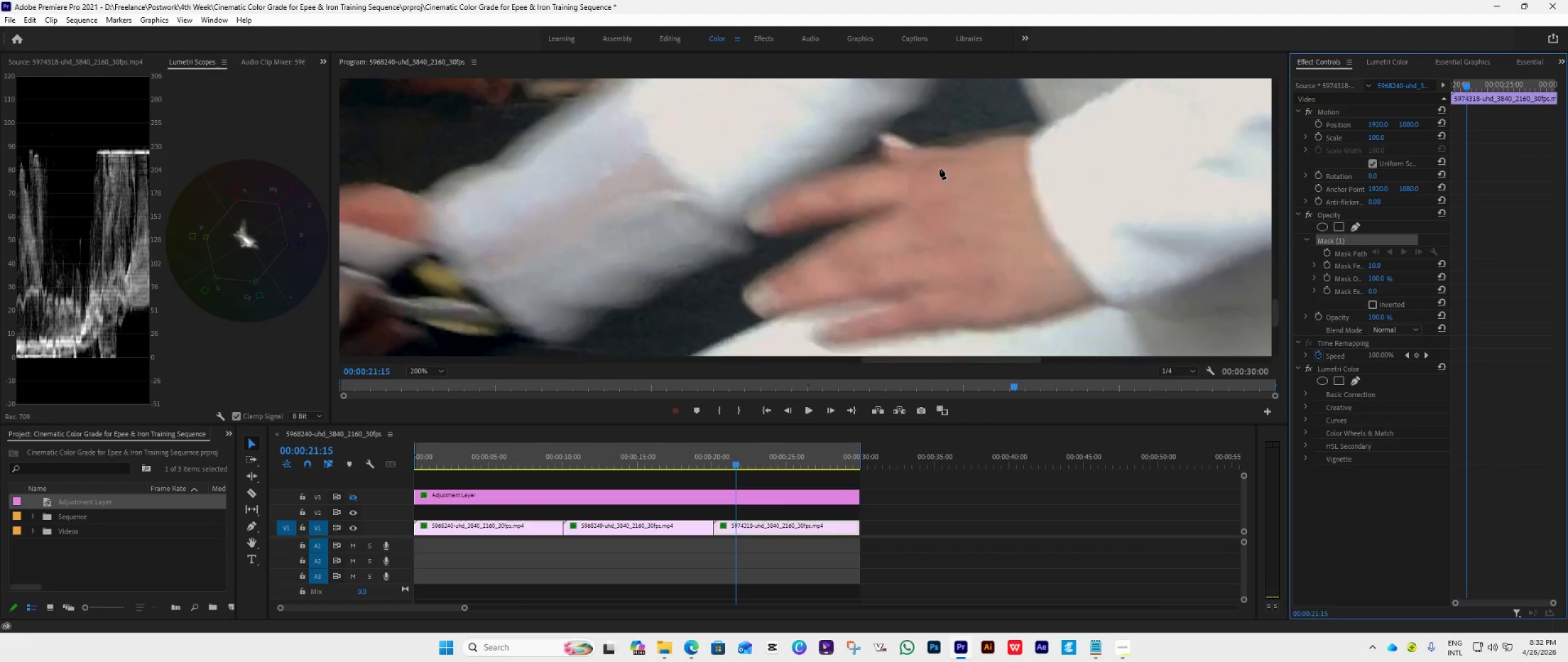 
left_click([938, 168])
 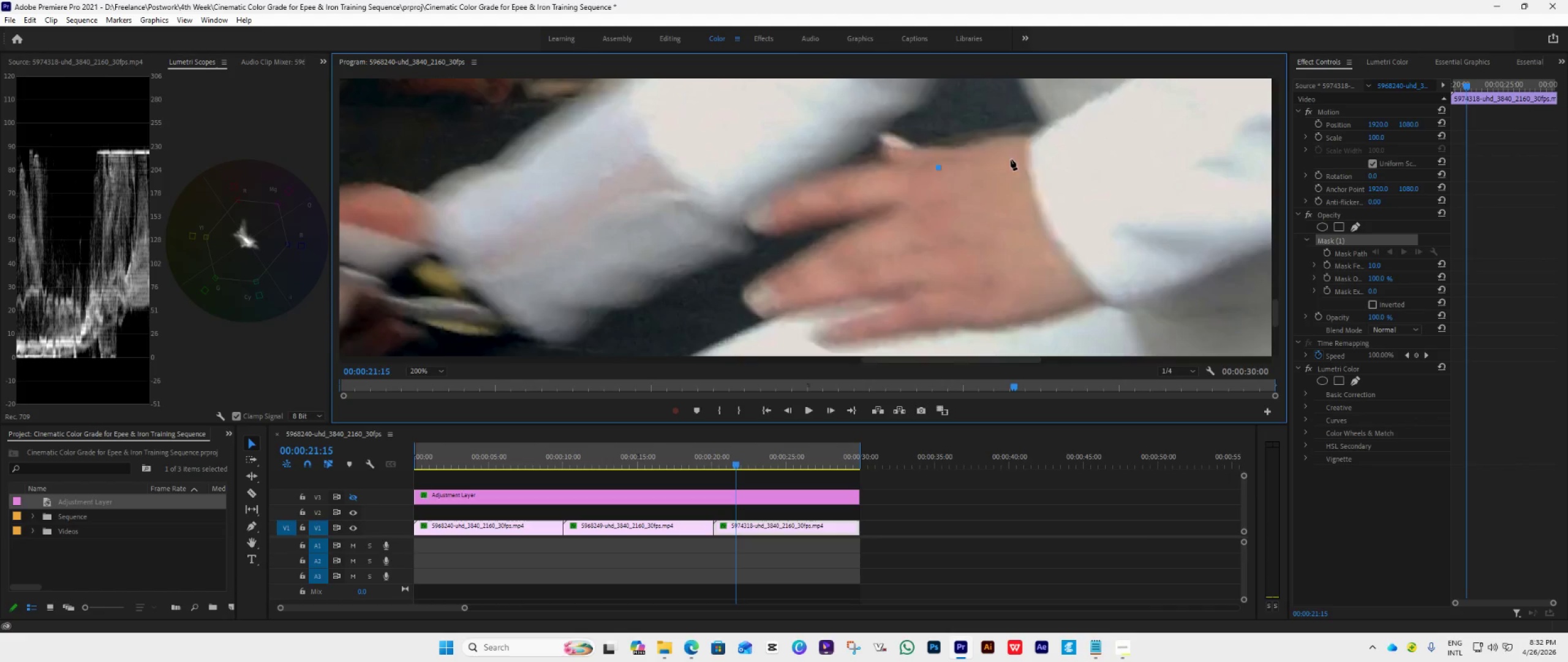 
left_click([1012, 159])
 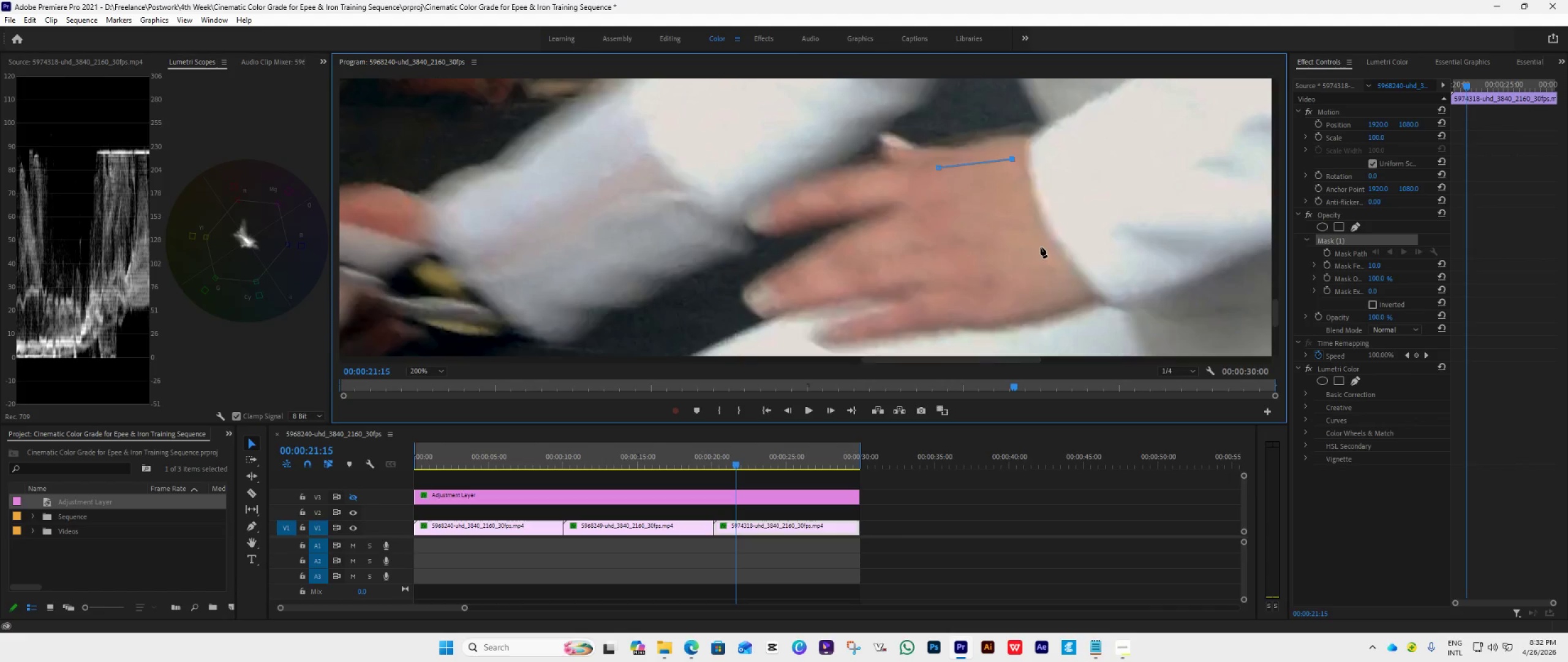 
left_click([1040, 248])
 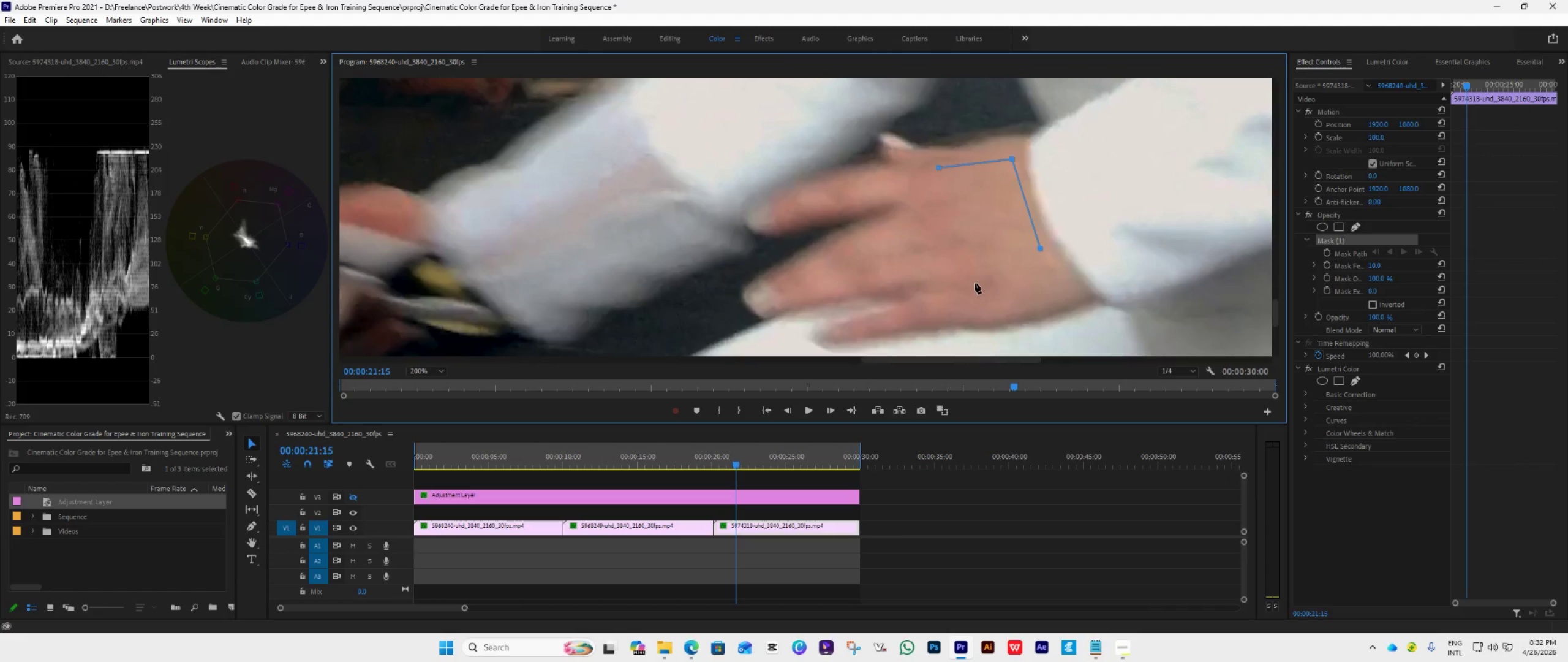 
left_click([967, 278])
 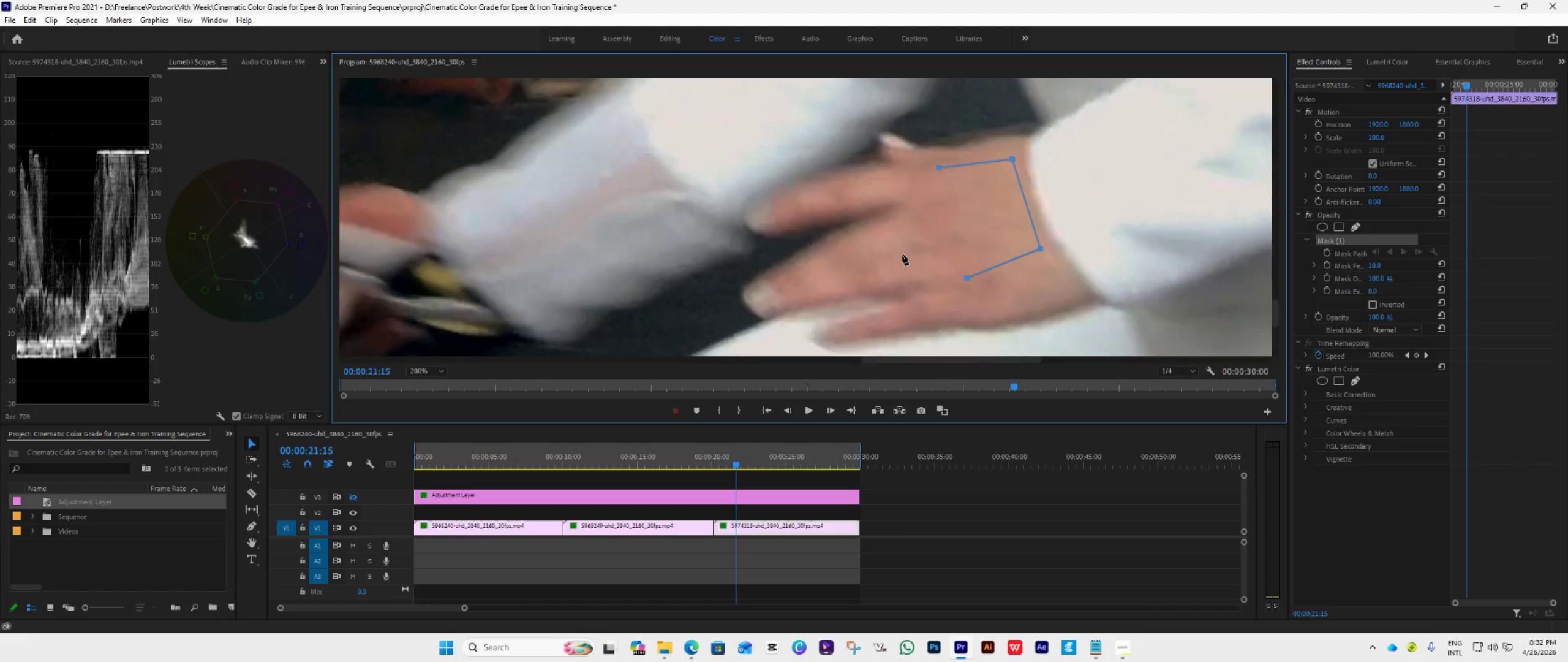 
left_click([902, 248])
 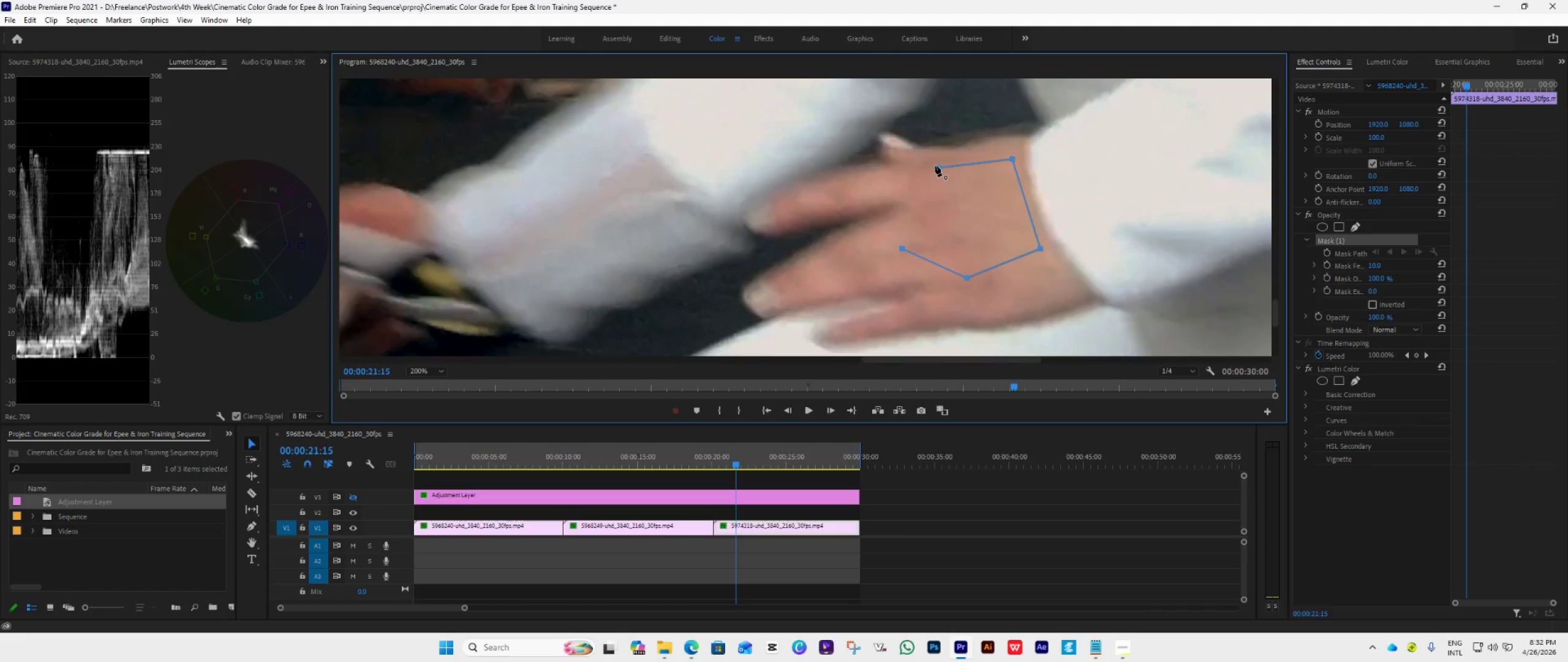 
left_click([935, 166])
 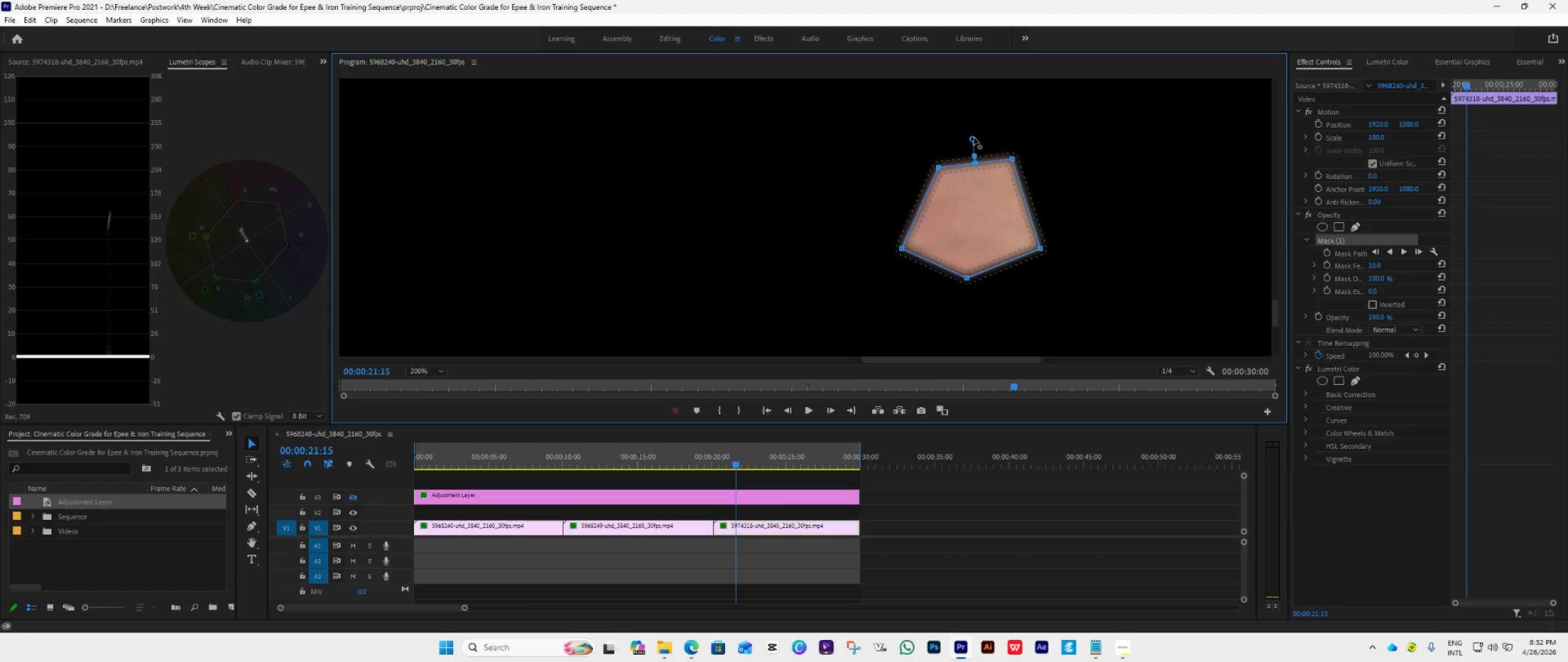 
left_click_drag(start_coordinate=[974, 137], to_coordinate=[995, 222])
 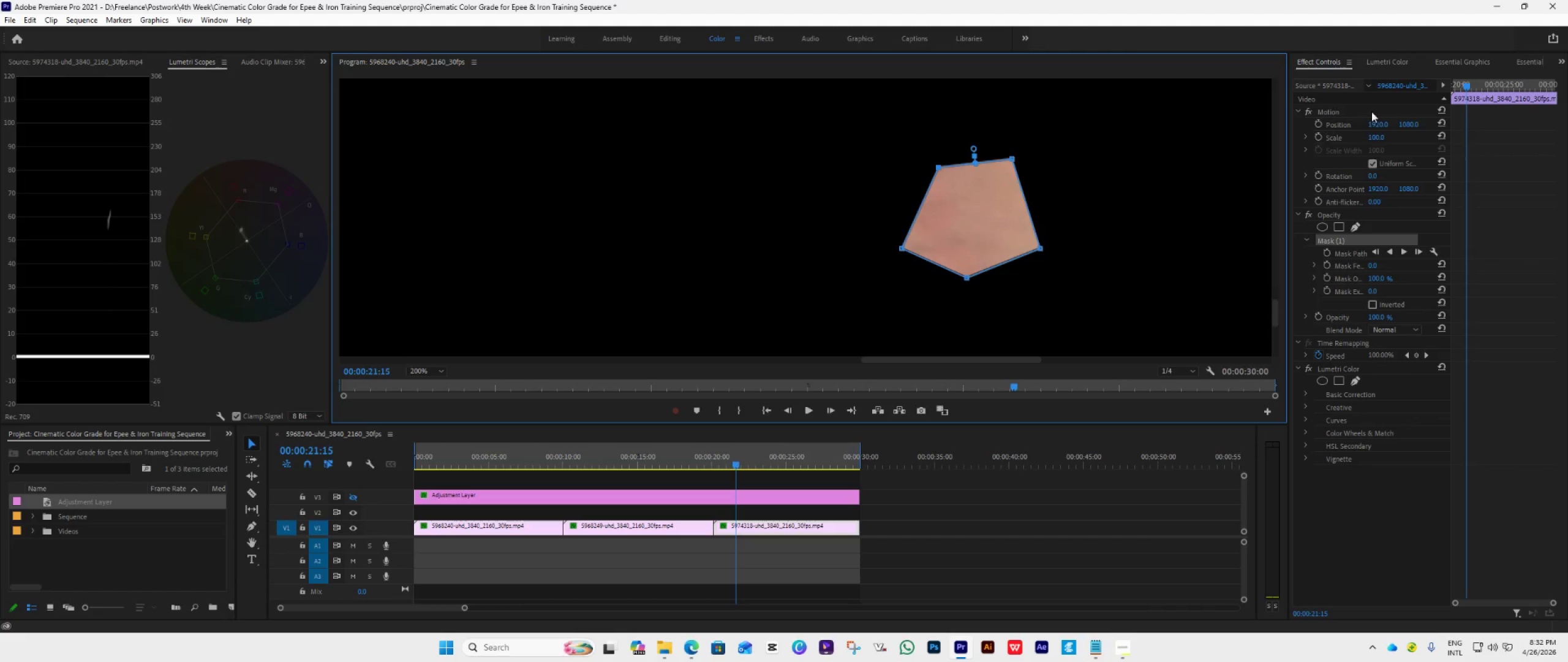 
left_click([1385, 63])
 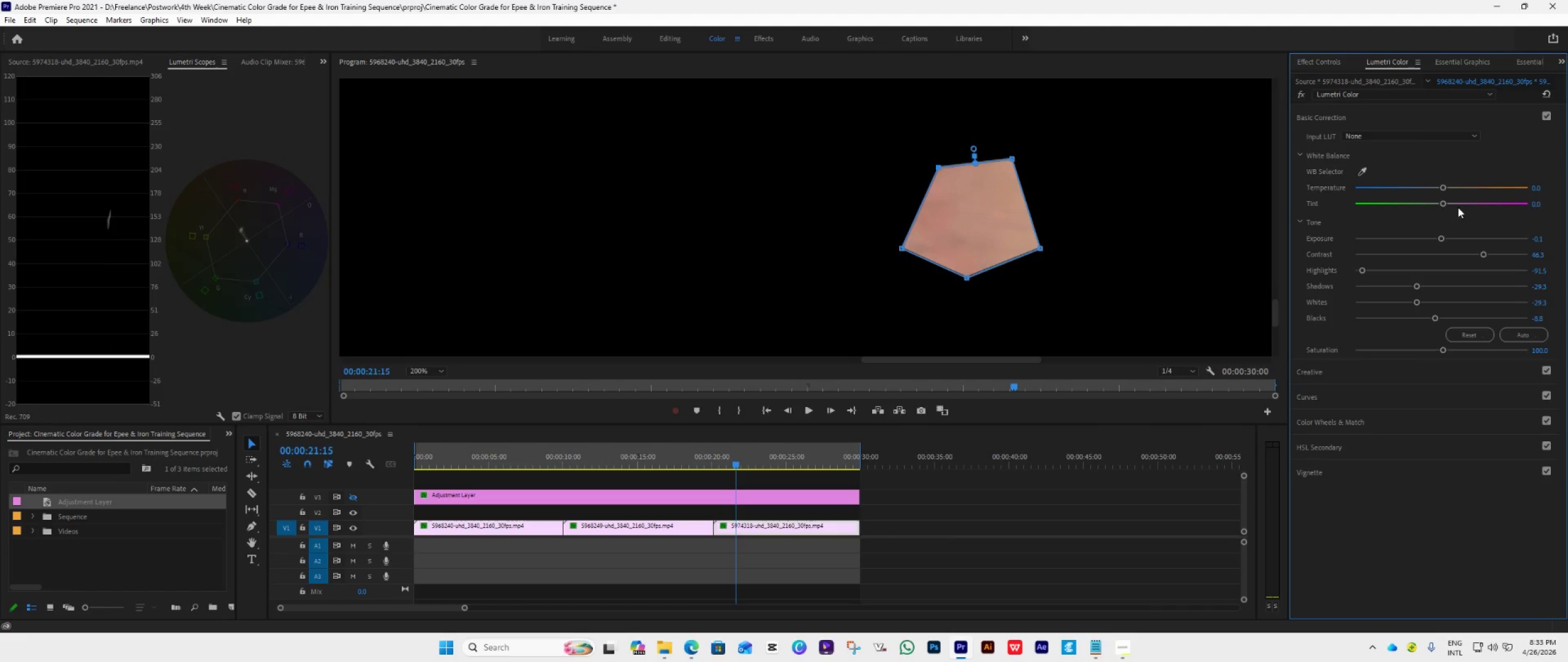 
left_click_drag(start_coordinate=[1442, 203], to_coordinate=[1437, 201])
 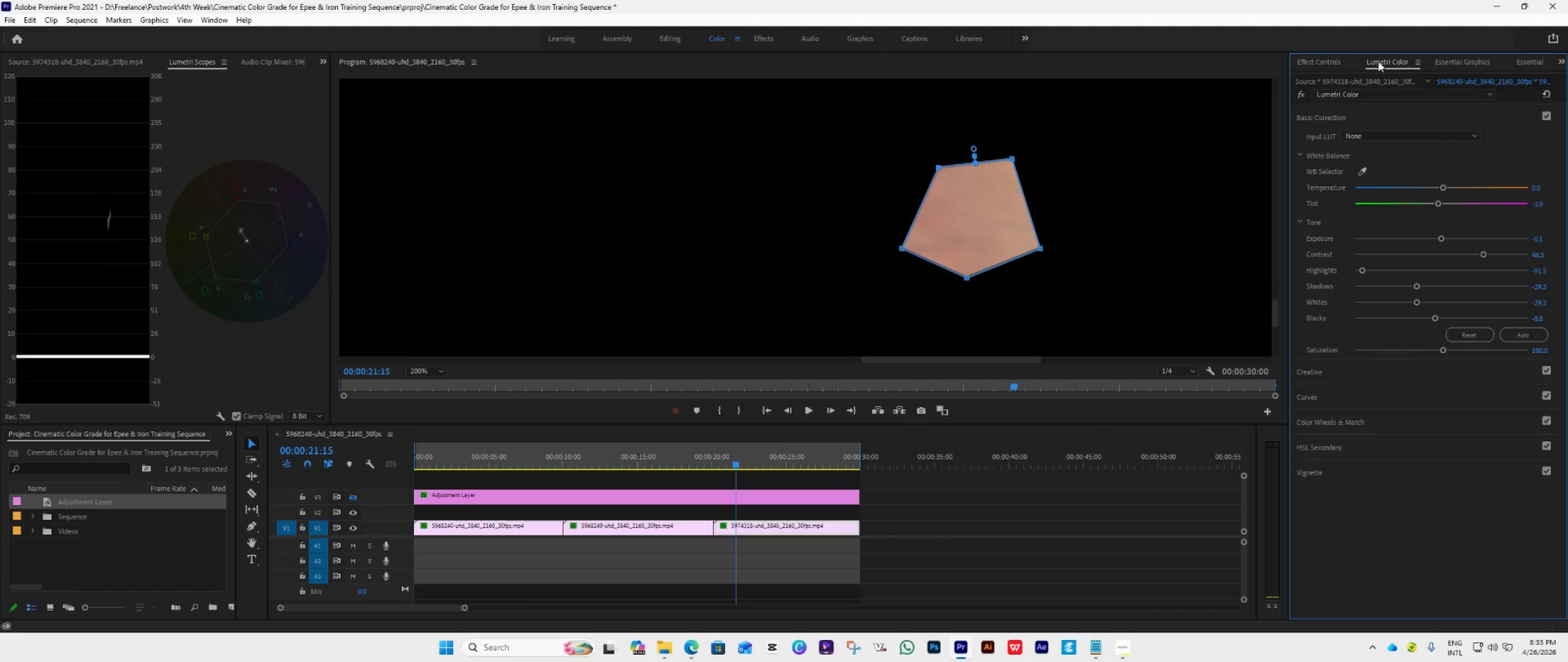 
left_click([1308, 55])
 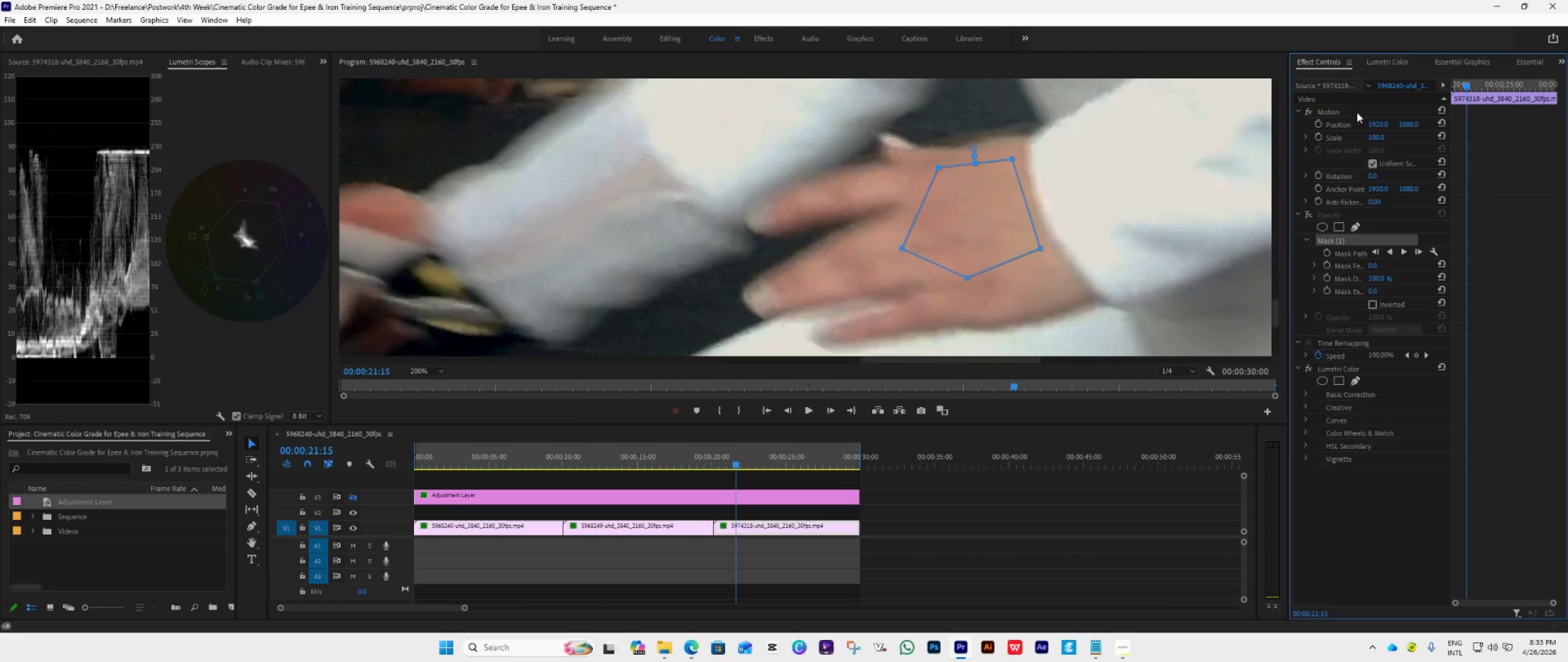 
left_click([1383, 63])
 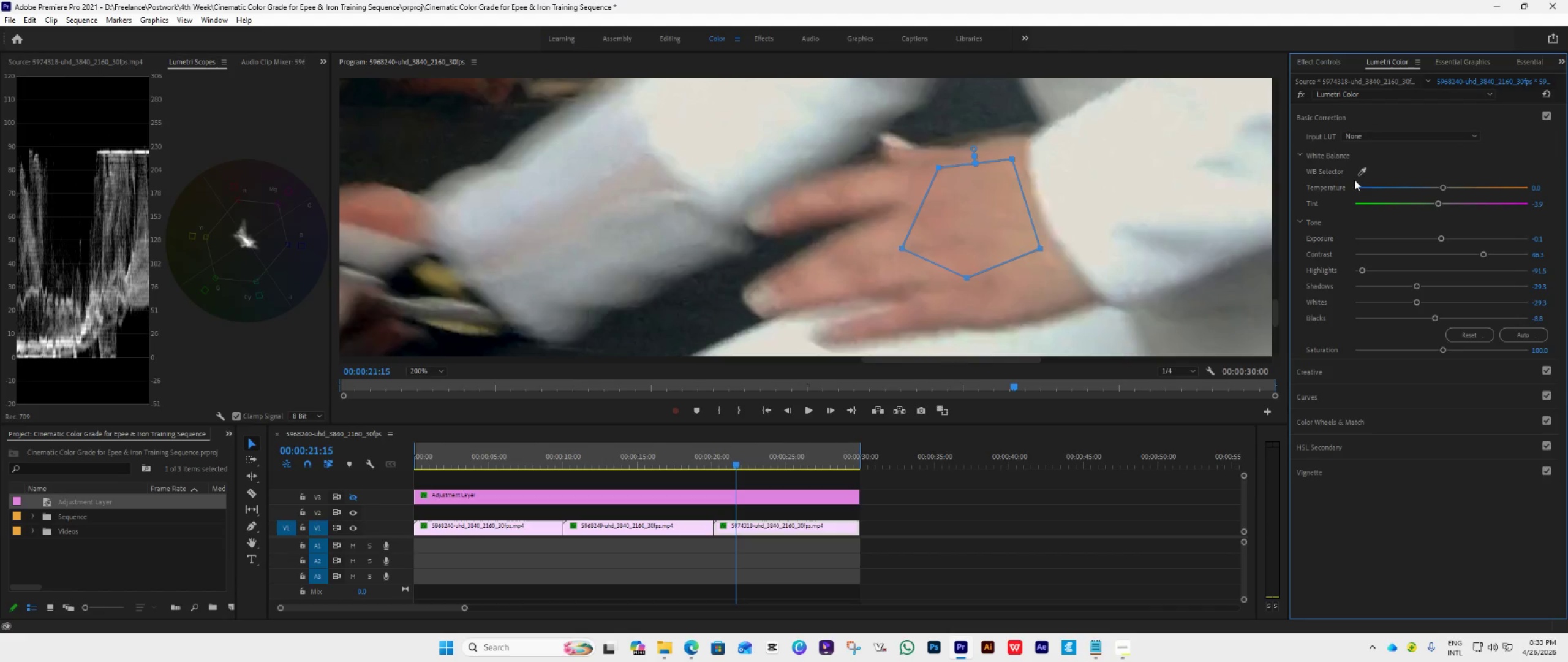 
left_click([1362, 172])
 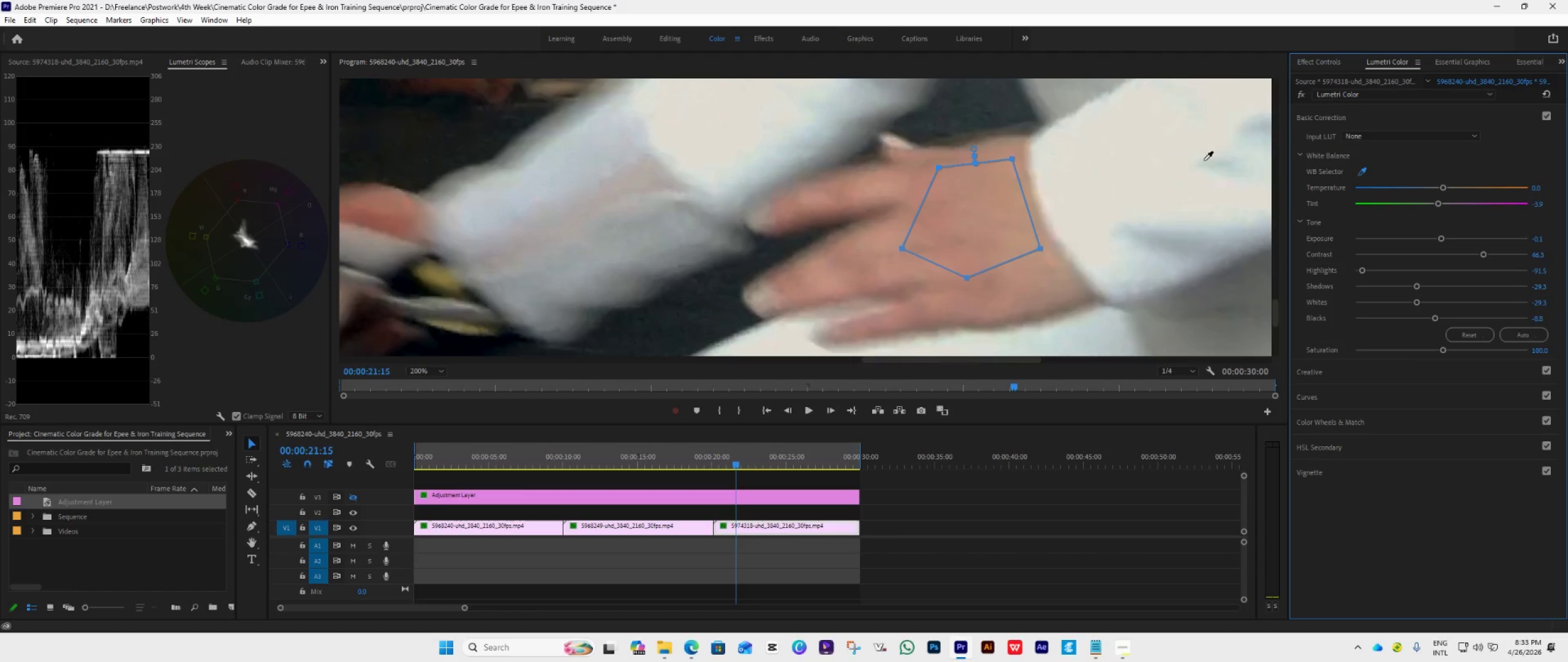 
left_click([1148, 162])
 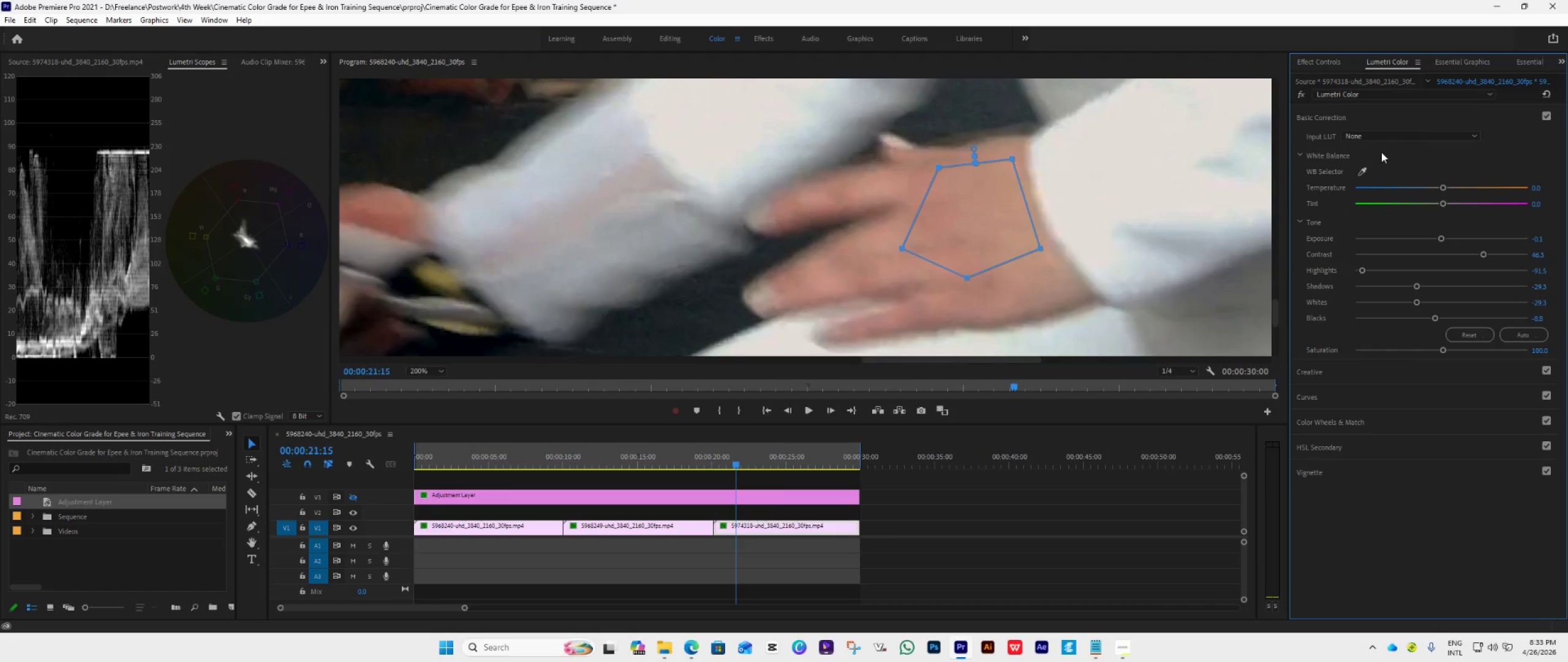 
wait(6.25)
 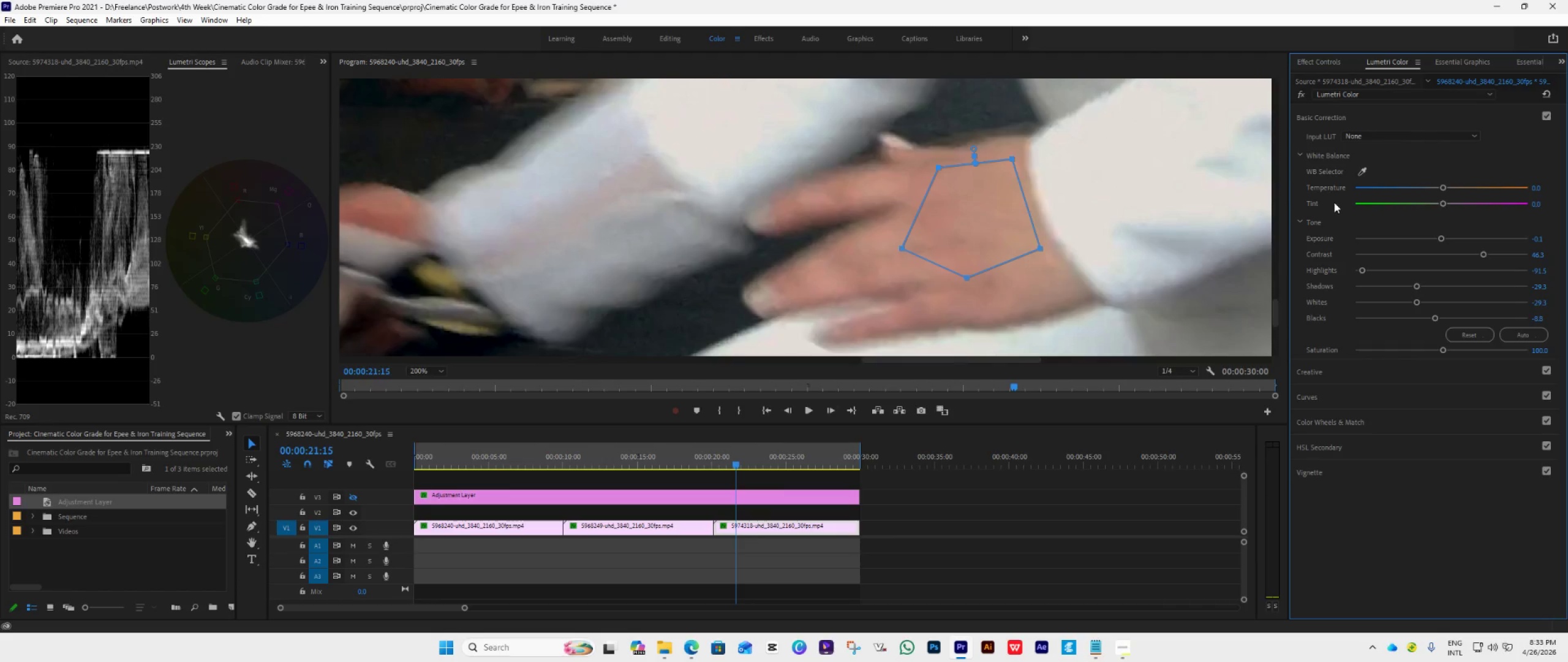 
left_click([1308, 61])
 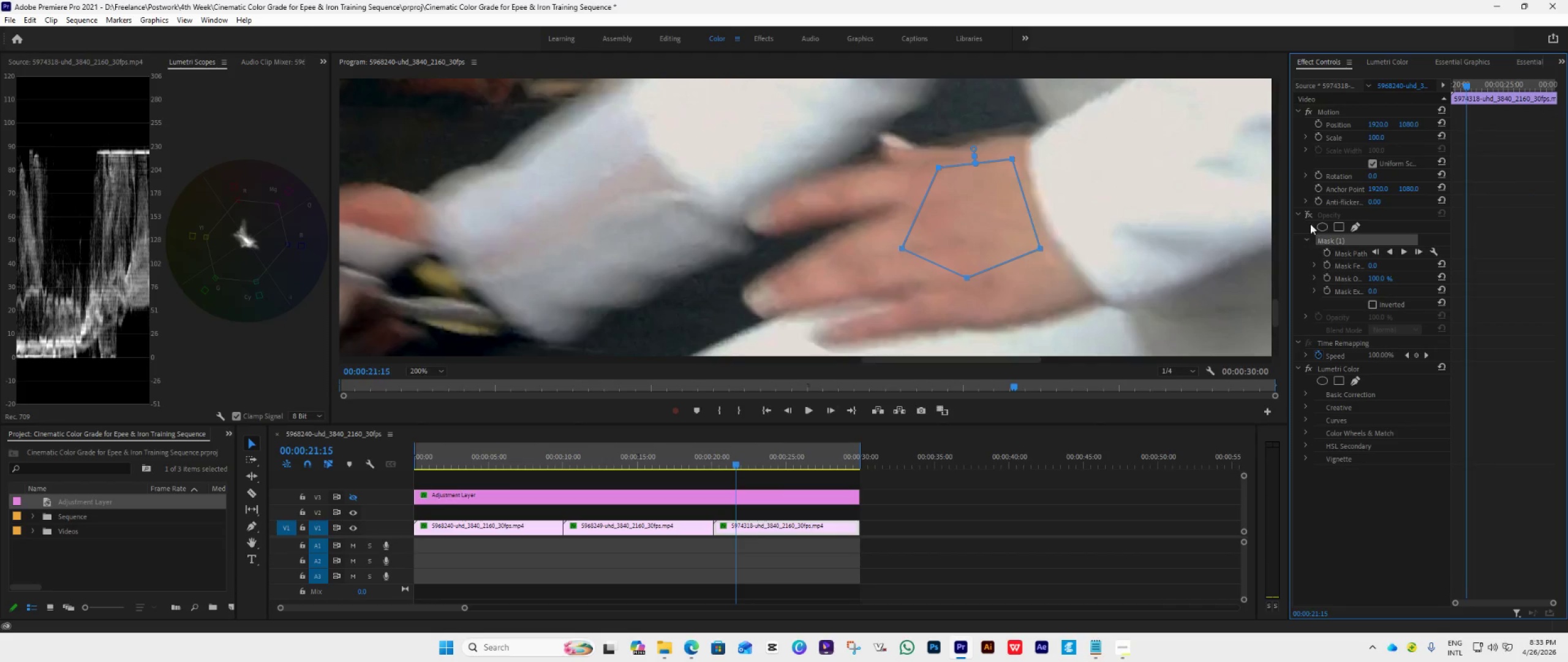 
left_click([1308, 213])
 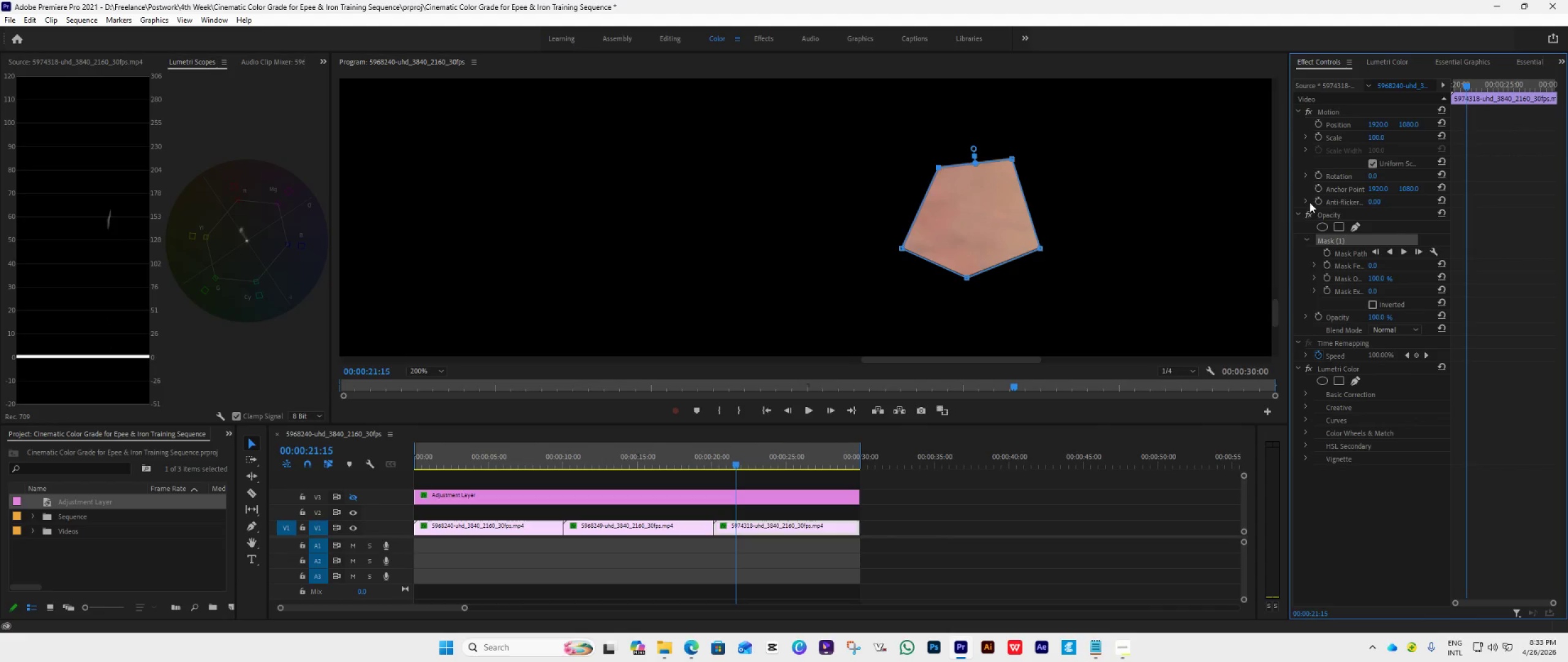 
left_click([1382, 49])
 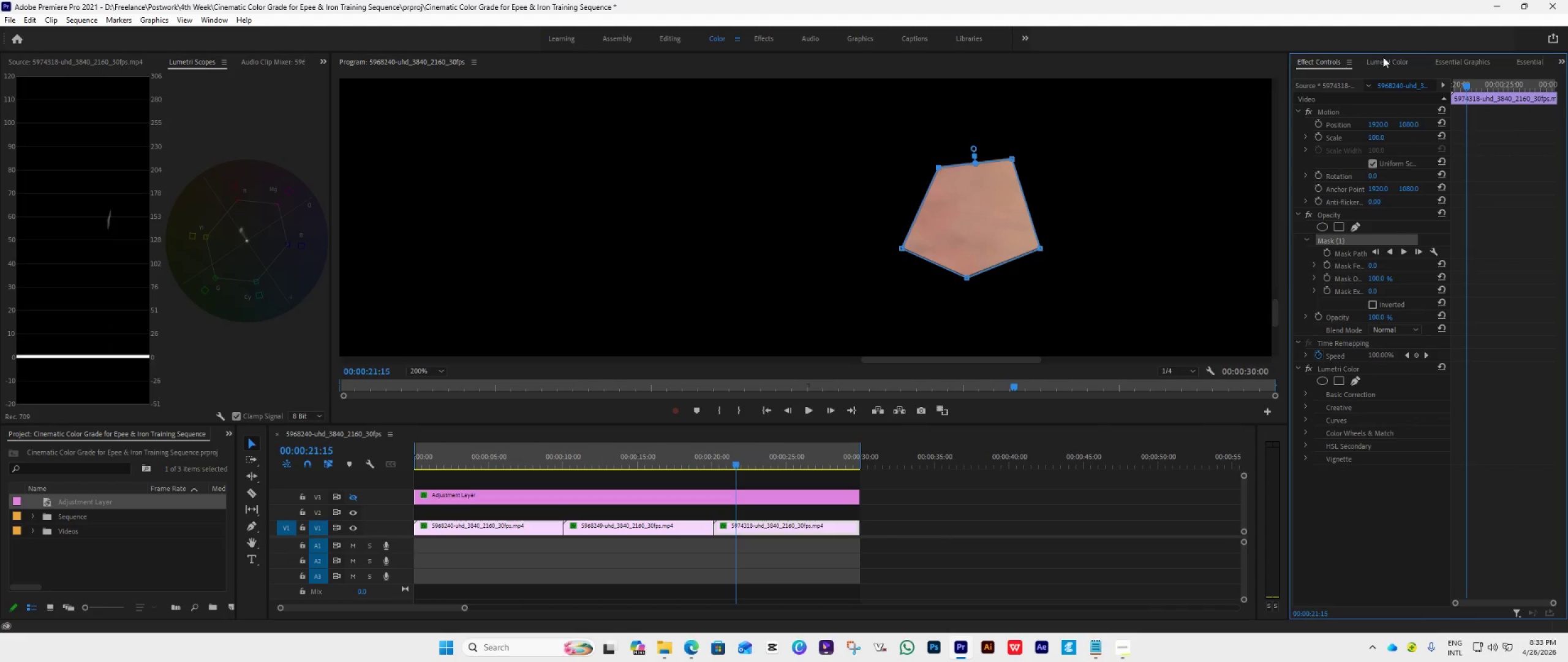 
left_click([1384, 58])
 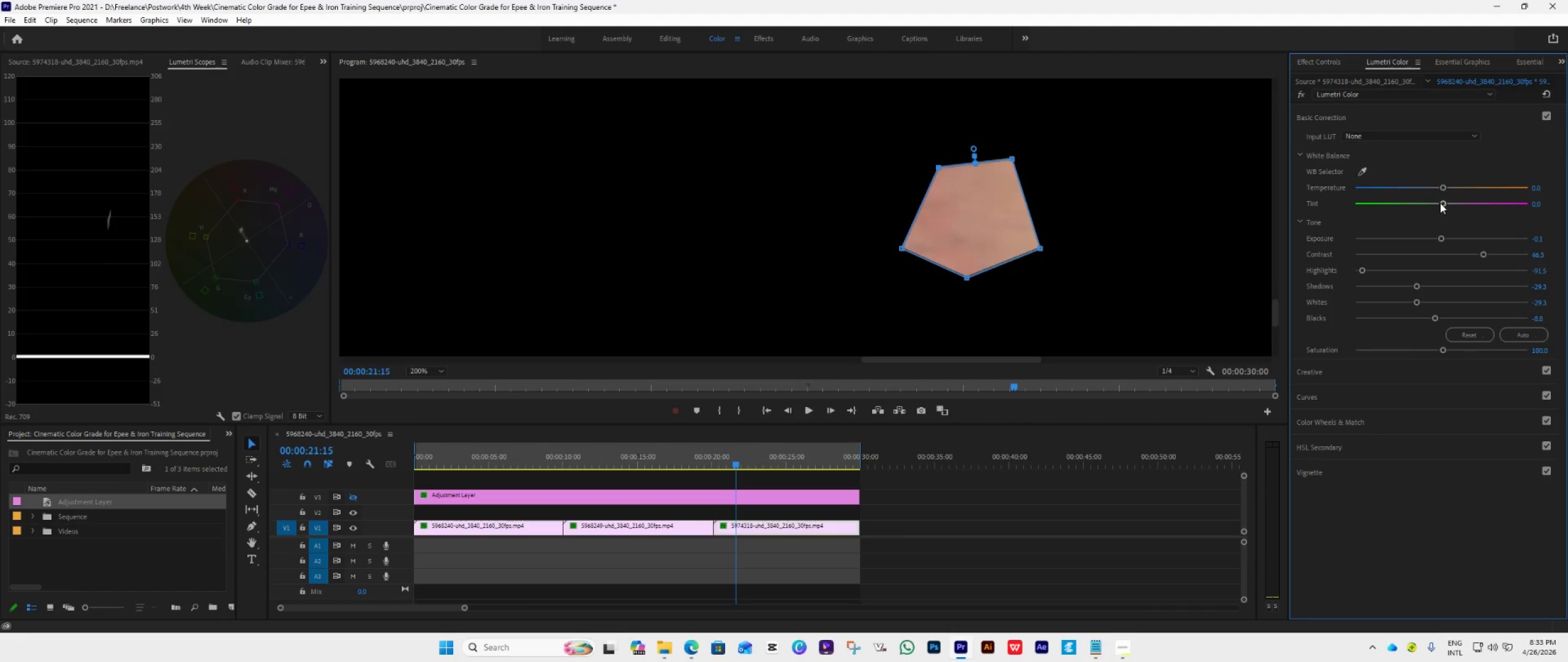 
left_click_drag(start_coordinate=[1440, 203], to_coordinate=[1433, 199])
 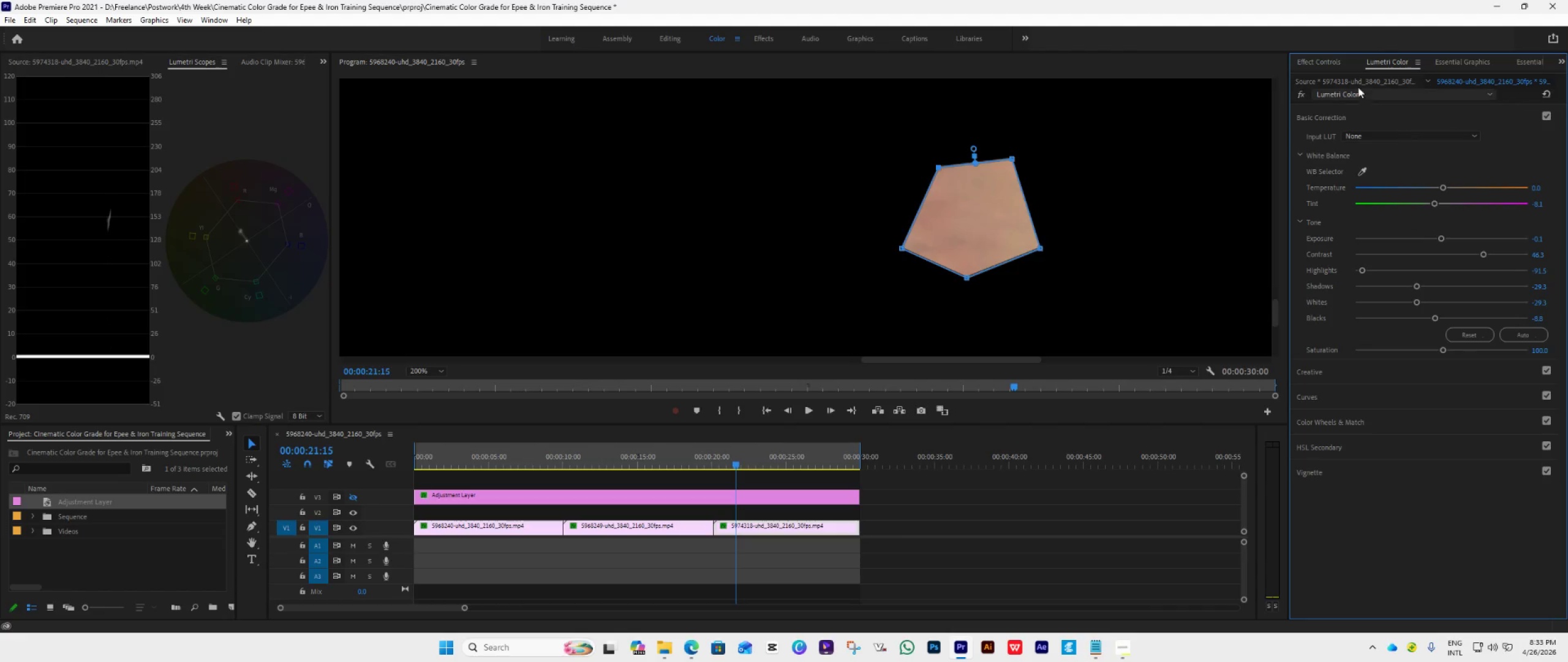 
left_click([1324, 61])
 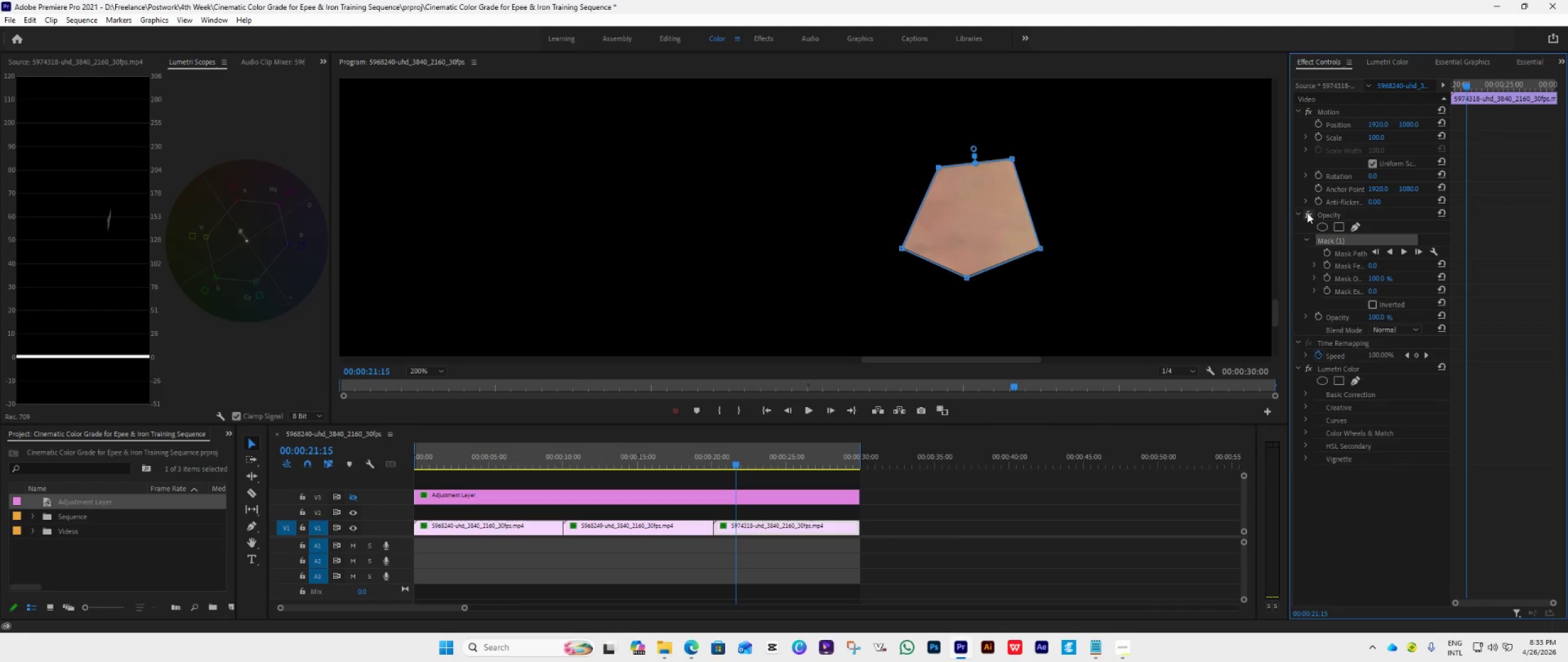 
left_click([1309, 213])
 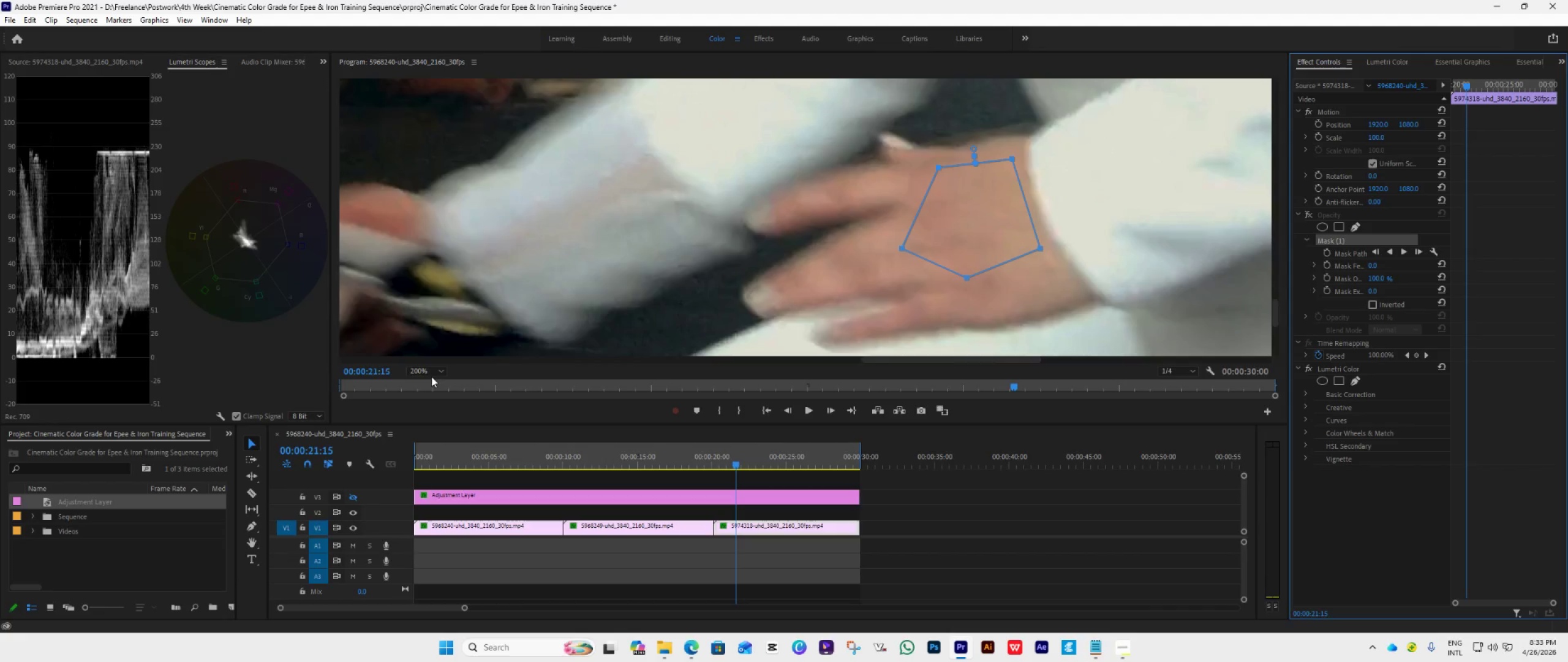 
double_click([431, 374])
 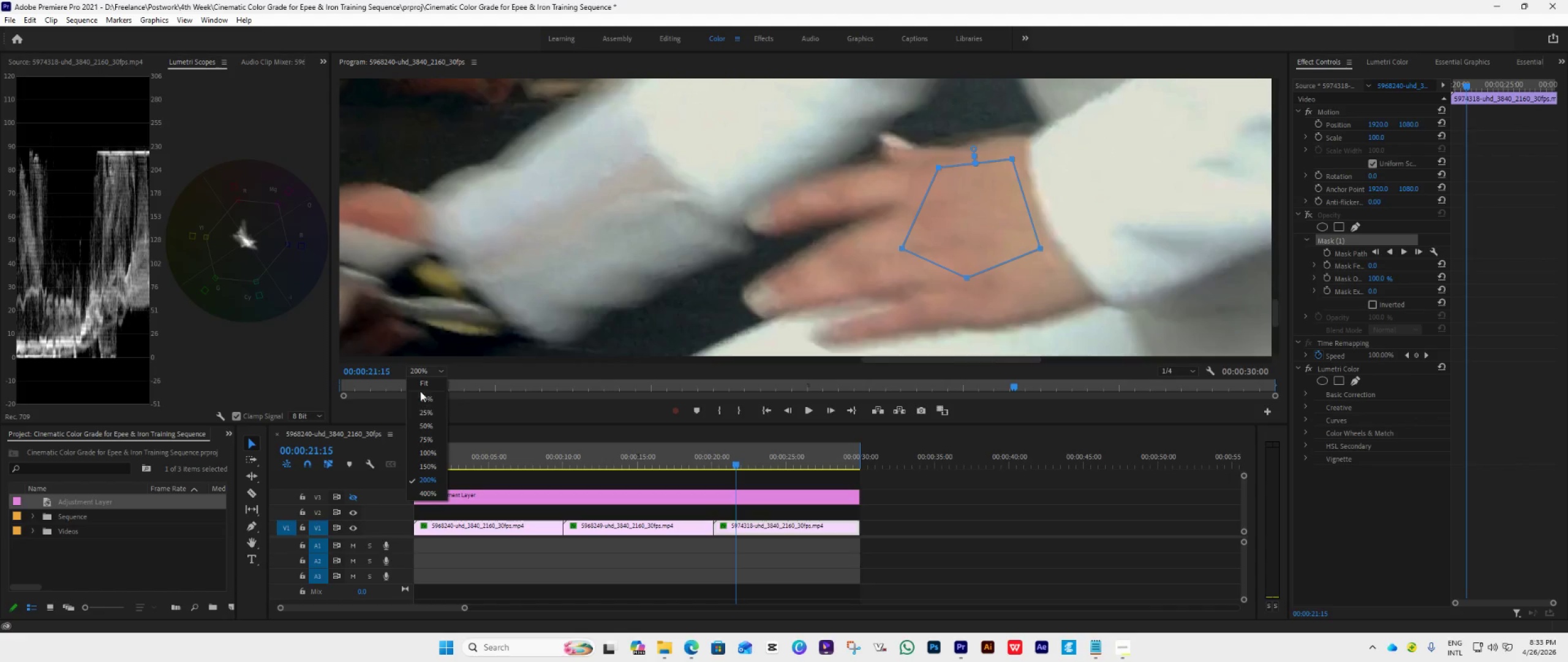 
left_click([423, 387])
 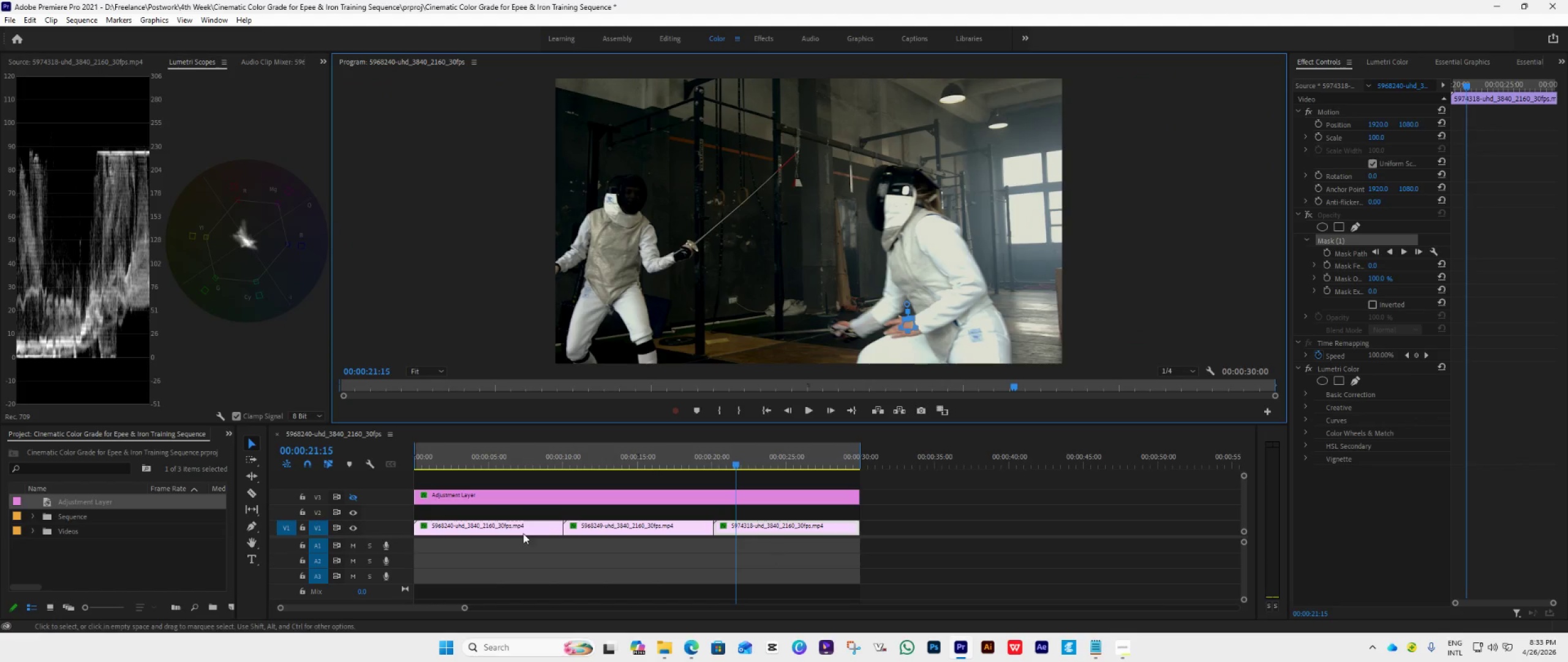 
left_click([351, 495])
 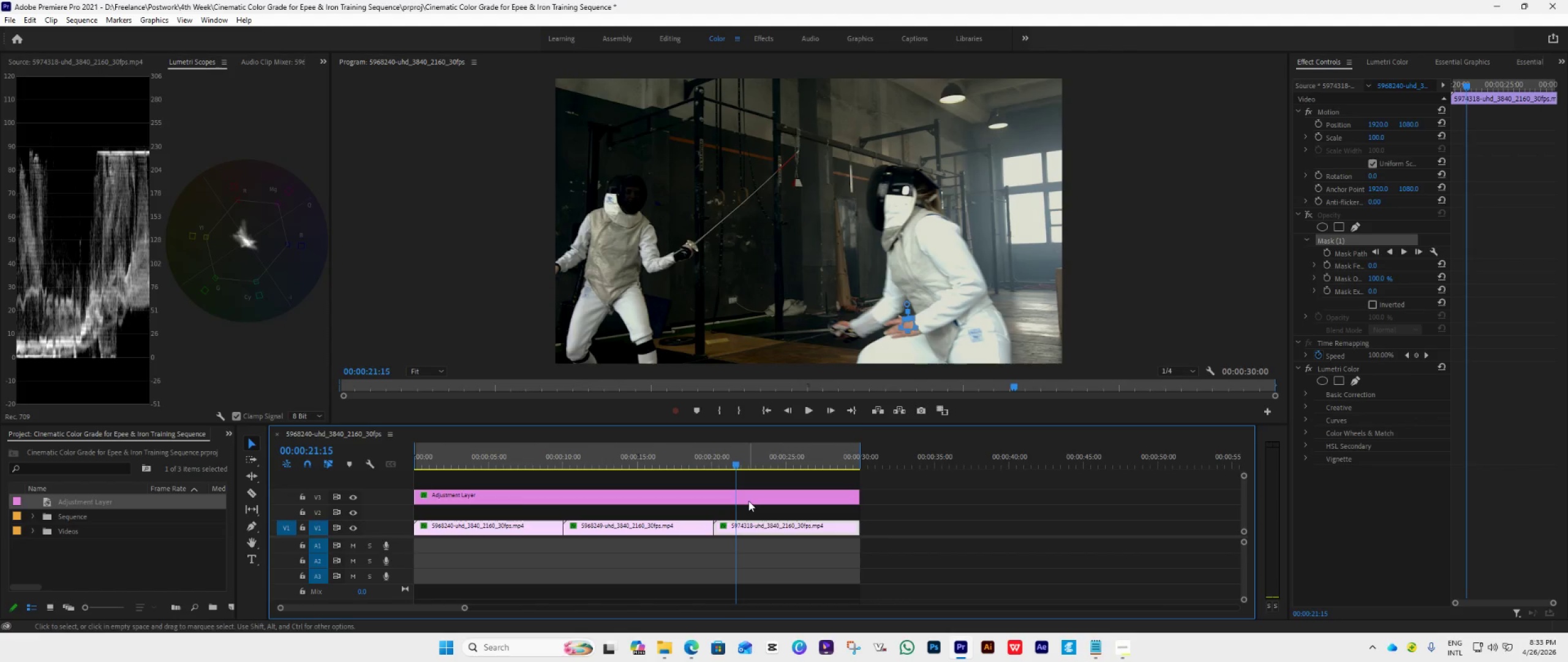 
wait(6.09)
 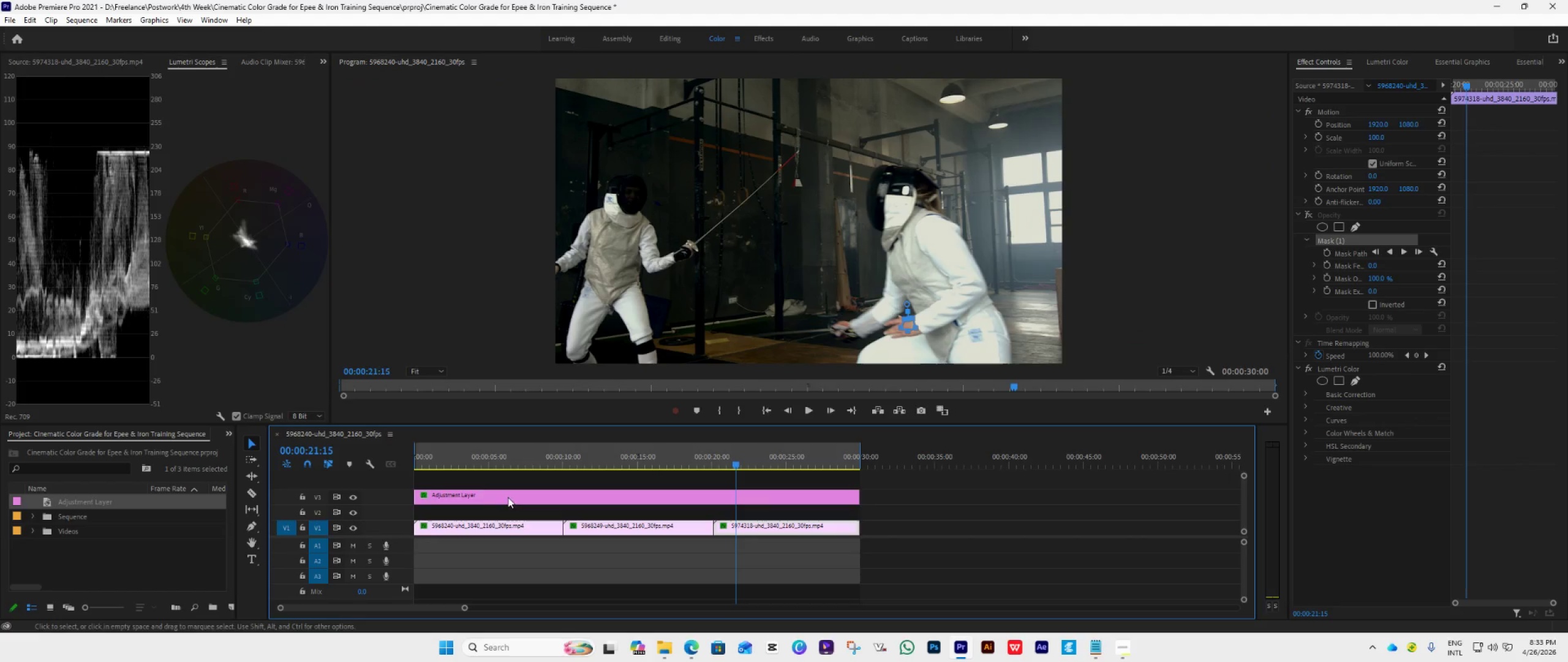 
left_click([1318, 62])
 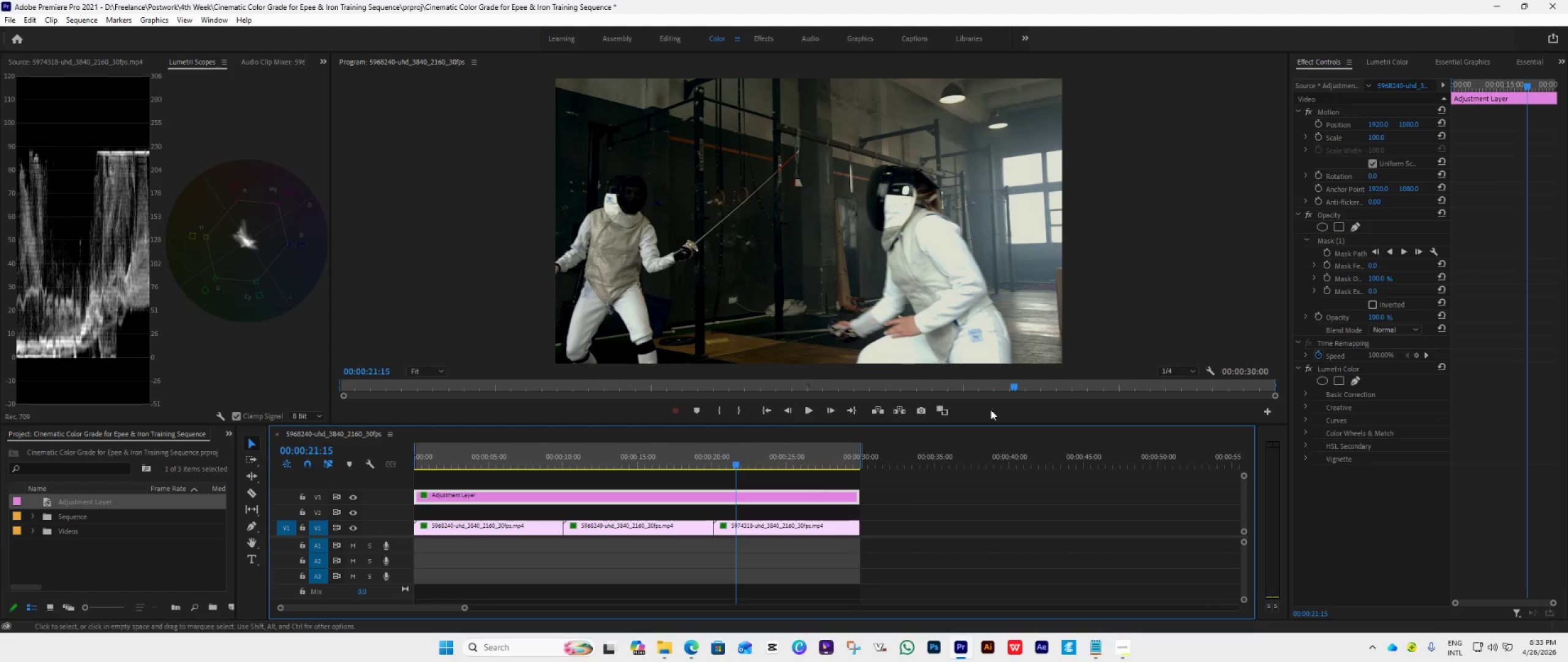 
left_click([1306, 215])
 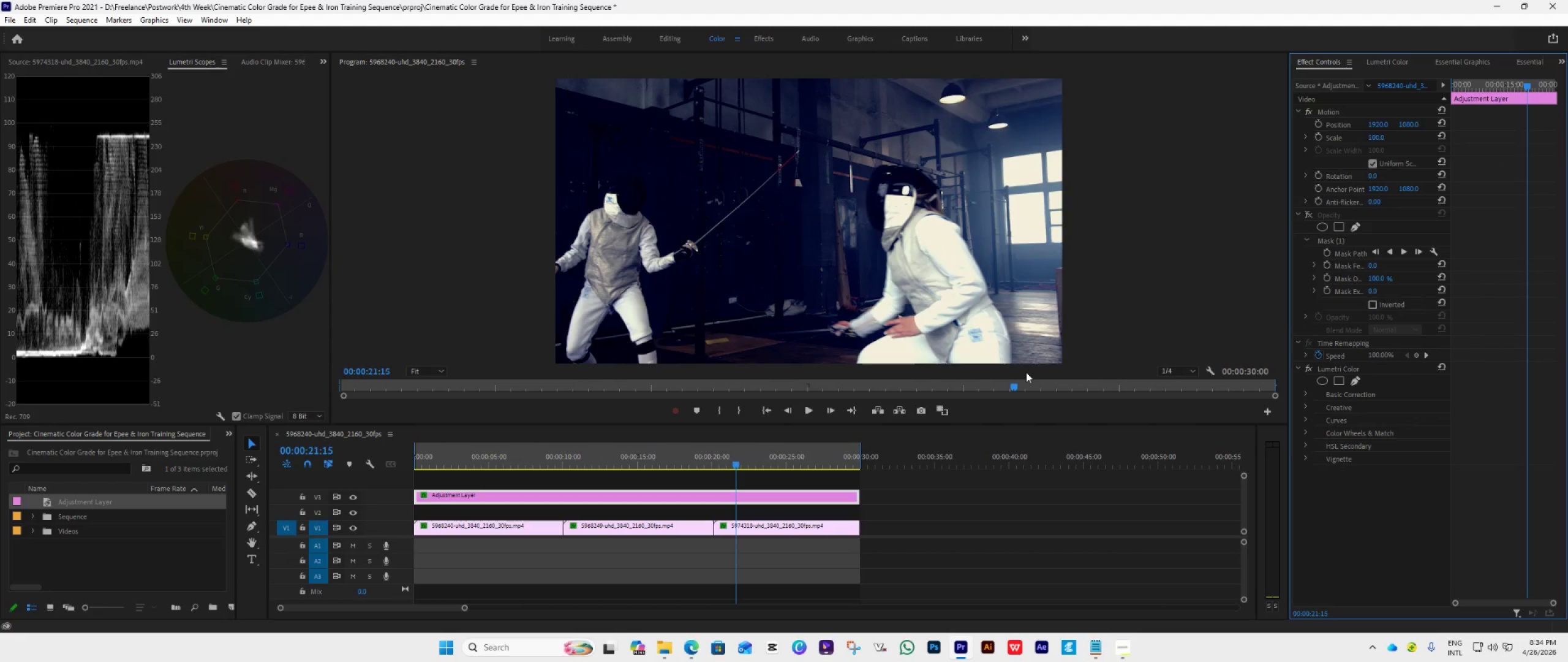 
wait(15.56)
 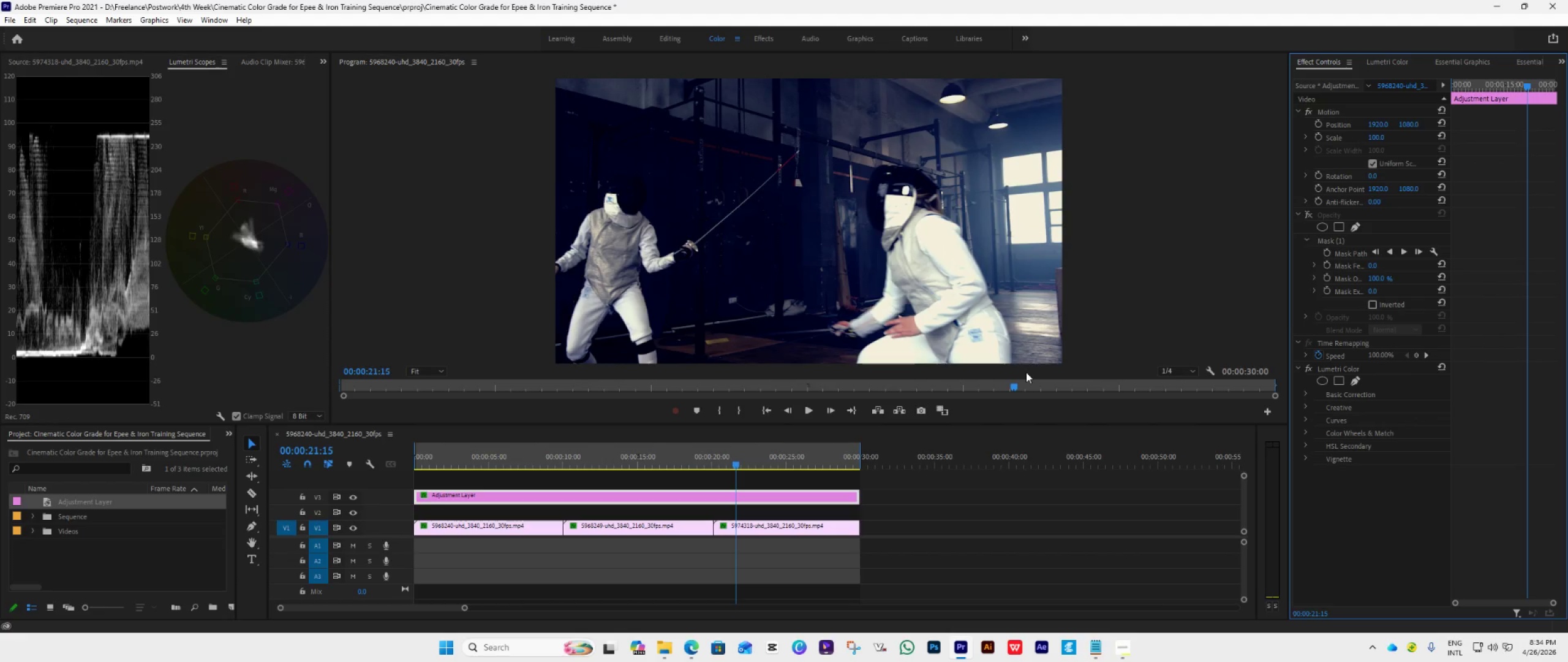 
left_click([768, 406])
 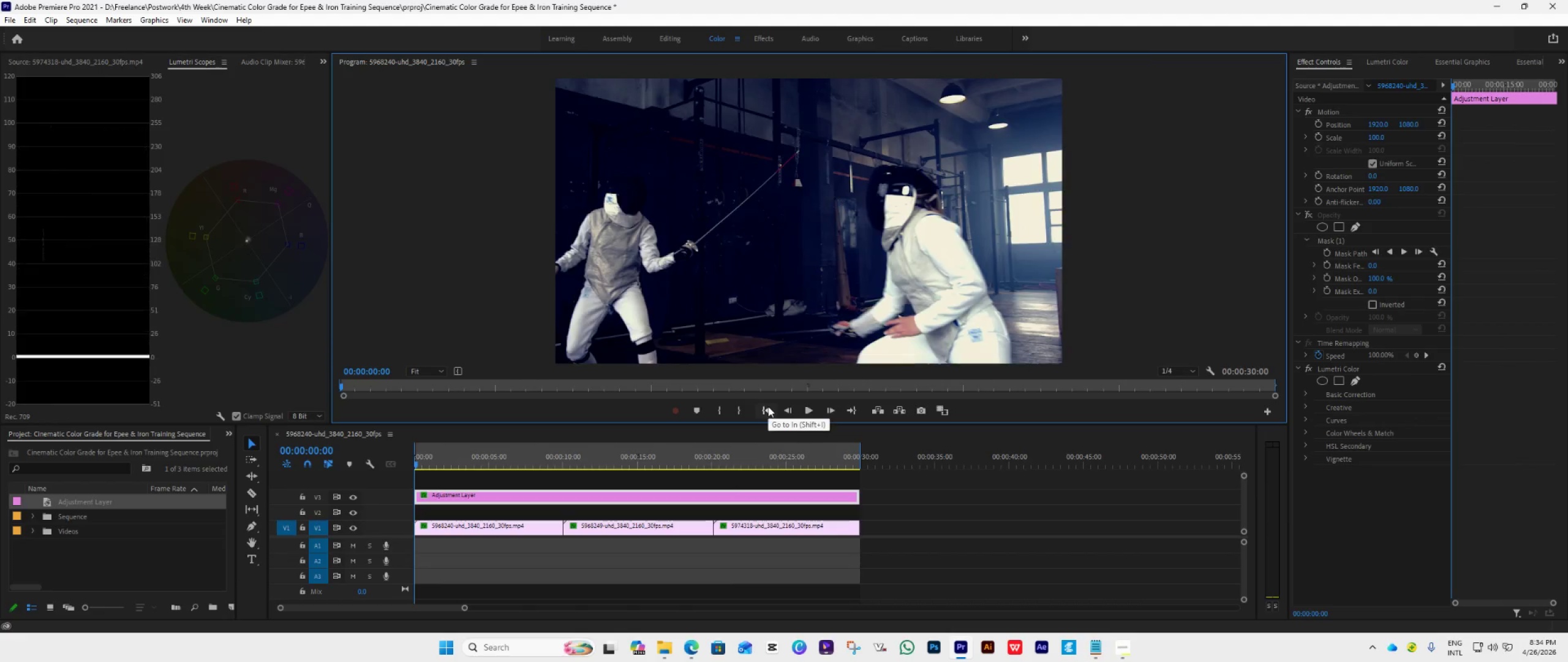 
key(Space)
 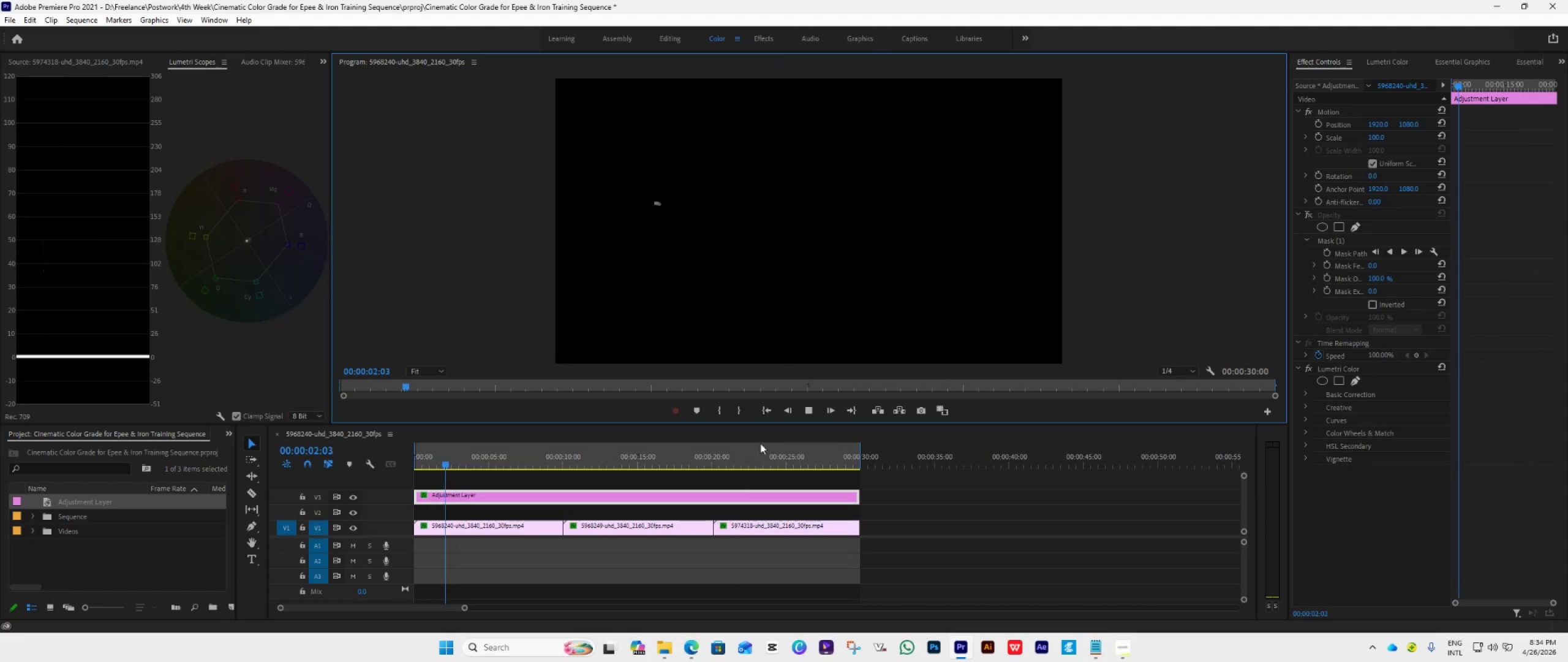 
key(Space)
 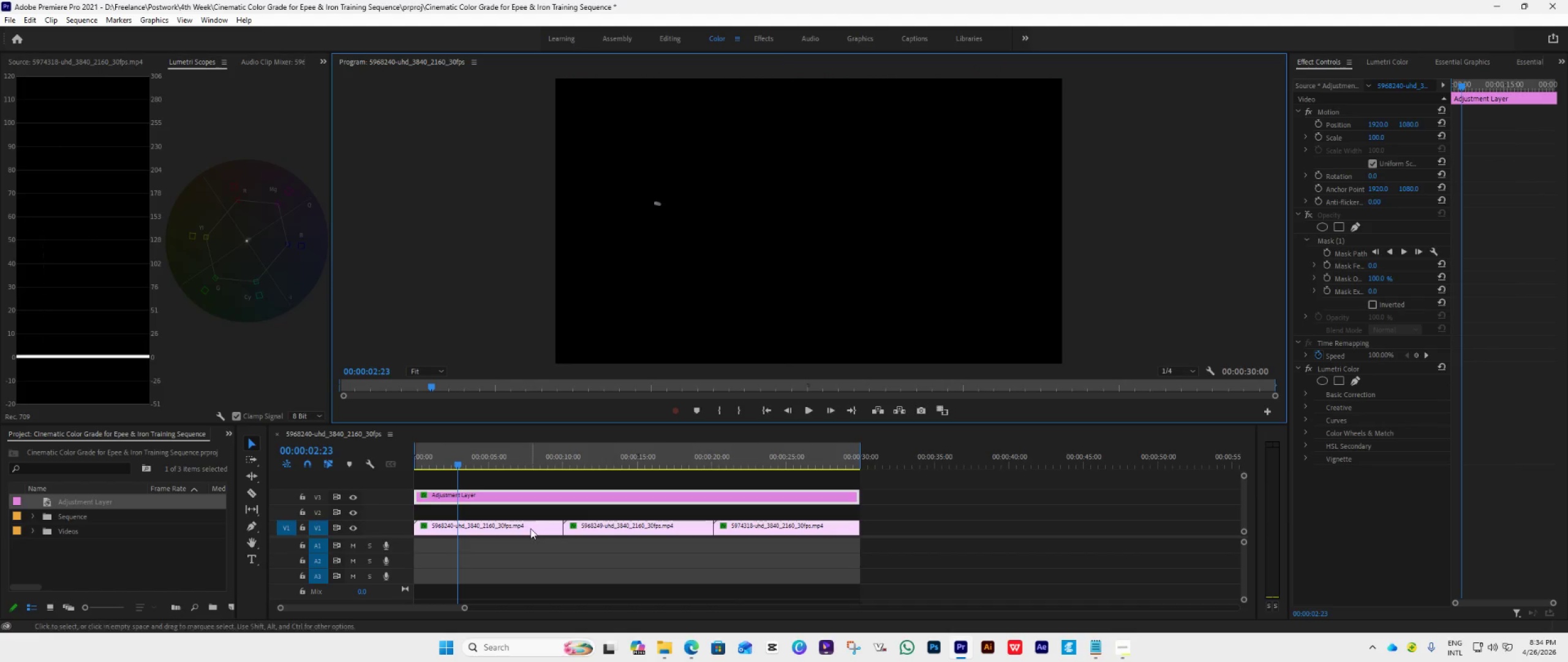 
left_click([530, 528])
 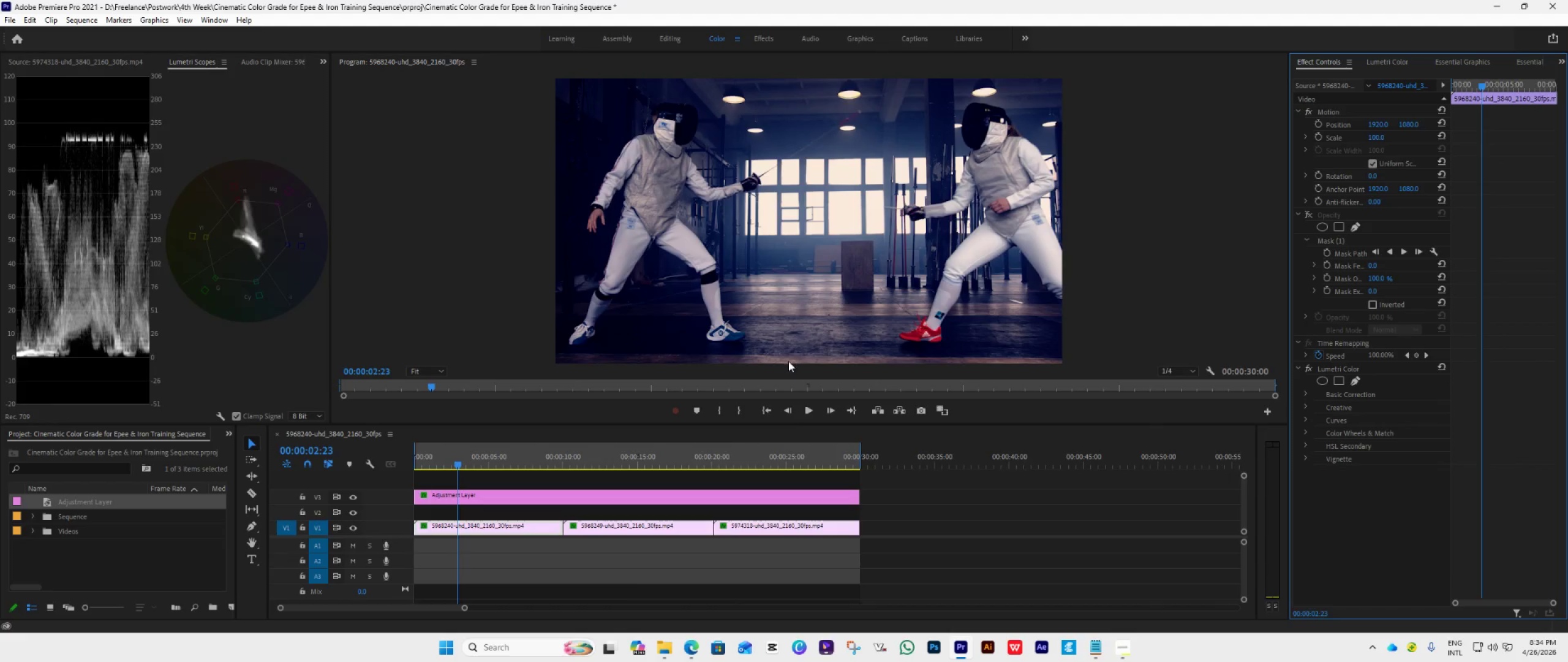 
left_click([619, 454])
 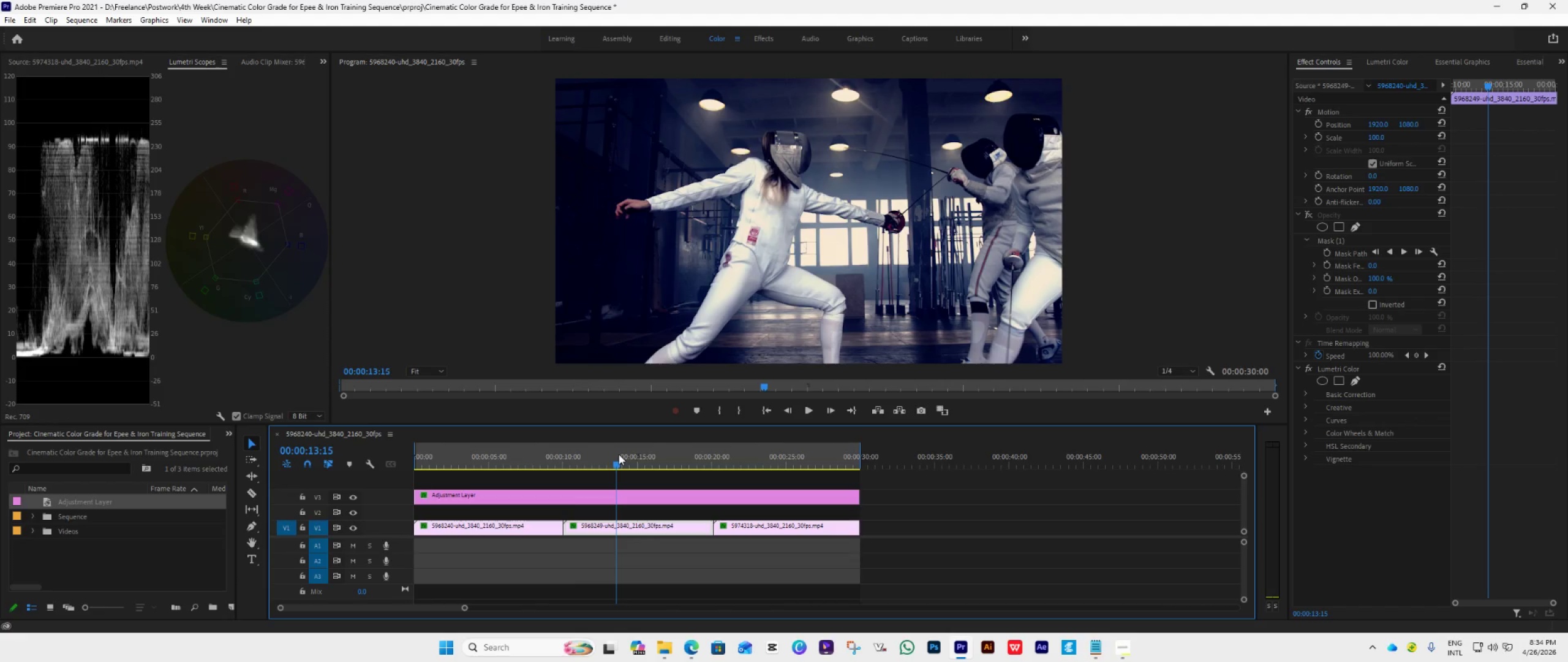 
wait(6.48)
 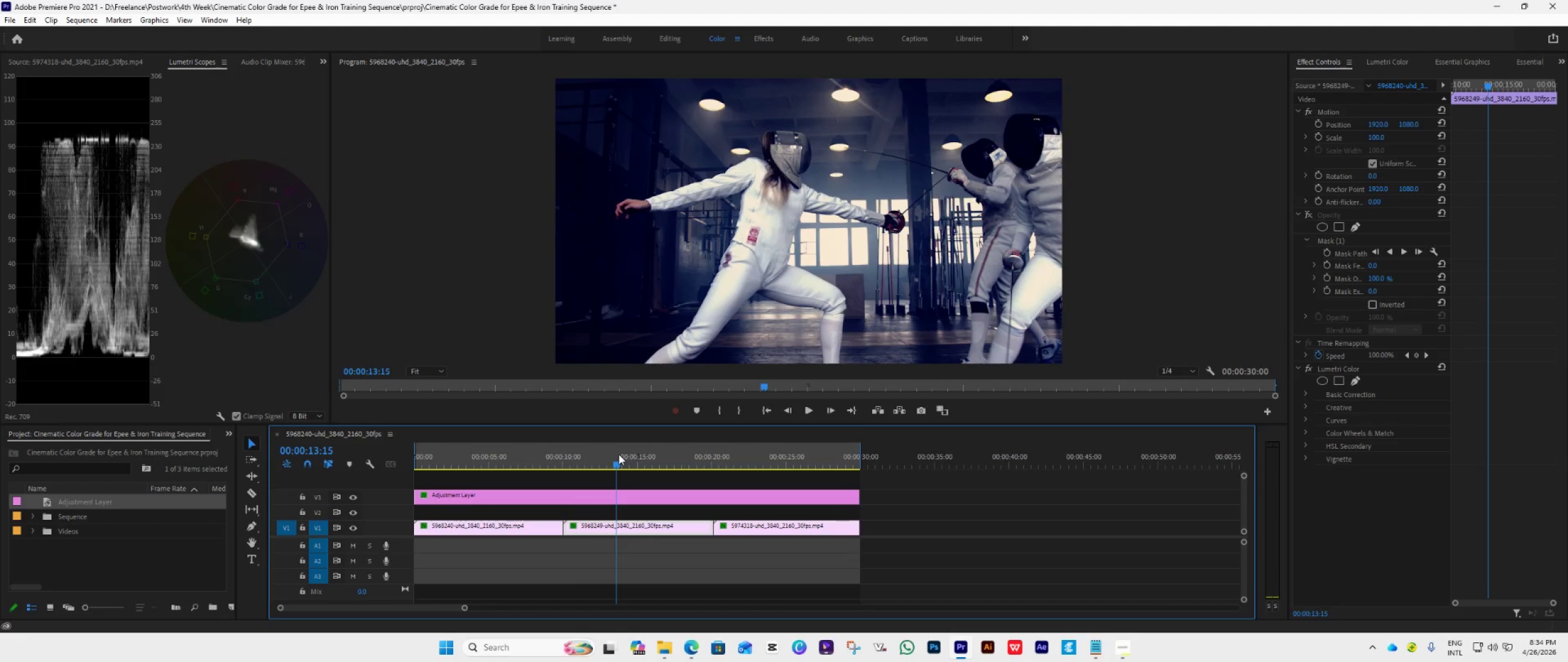 
left_click([535, 468])
 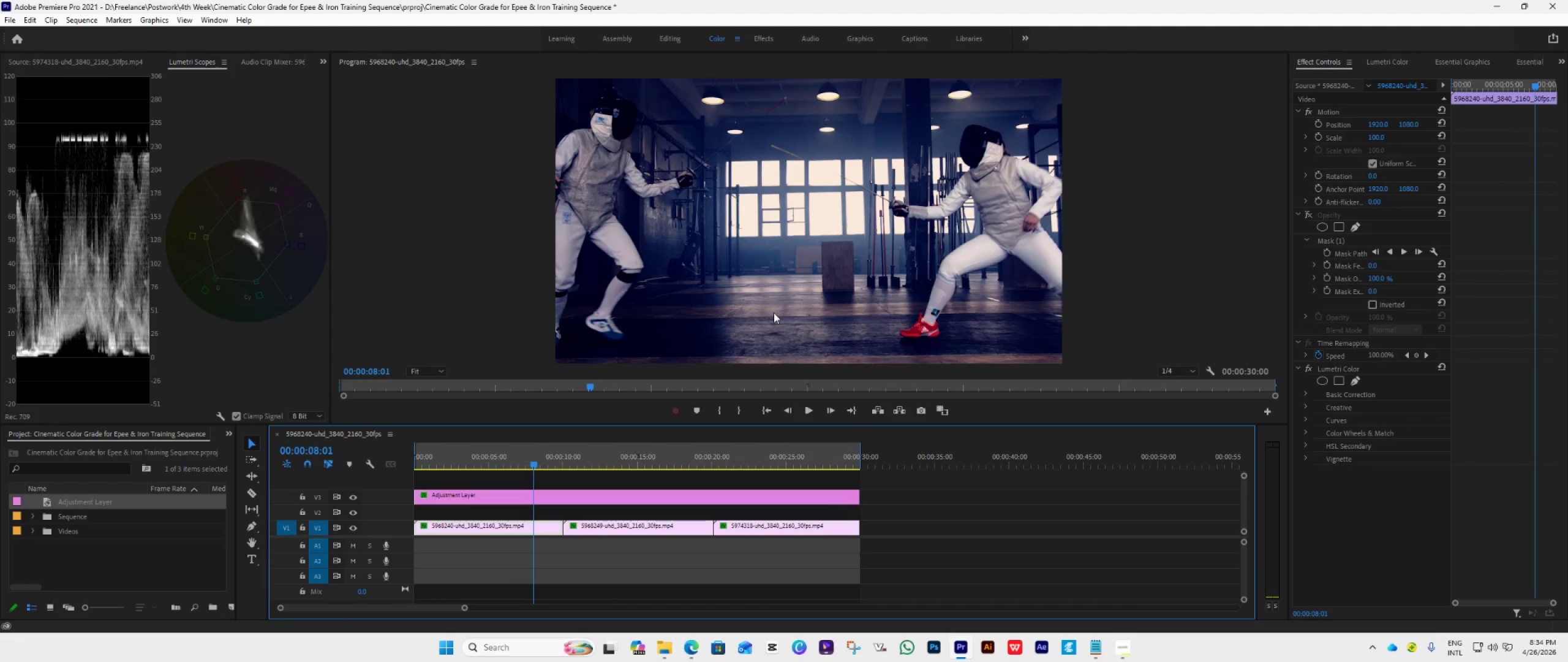 
key(Space)
 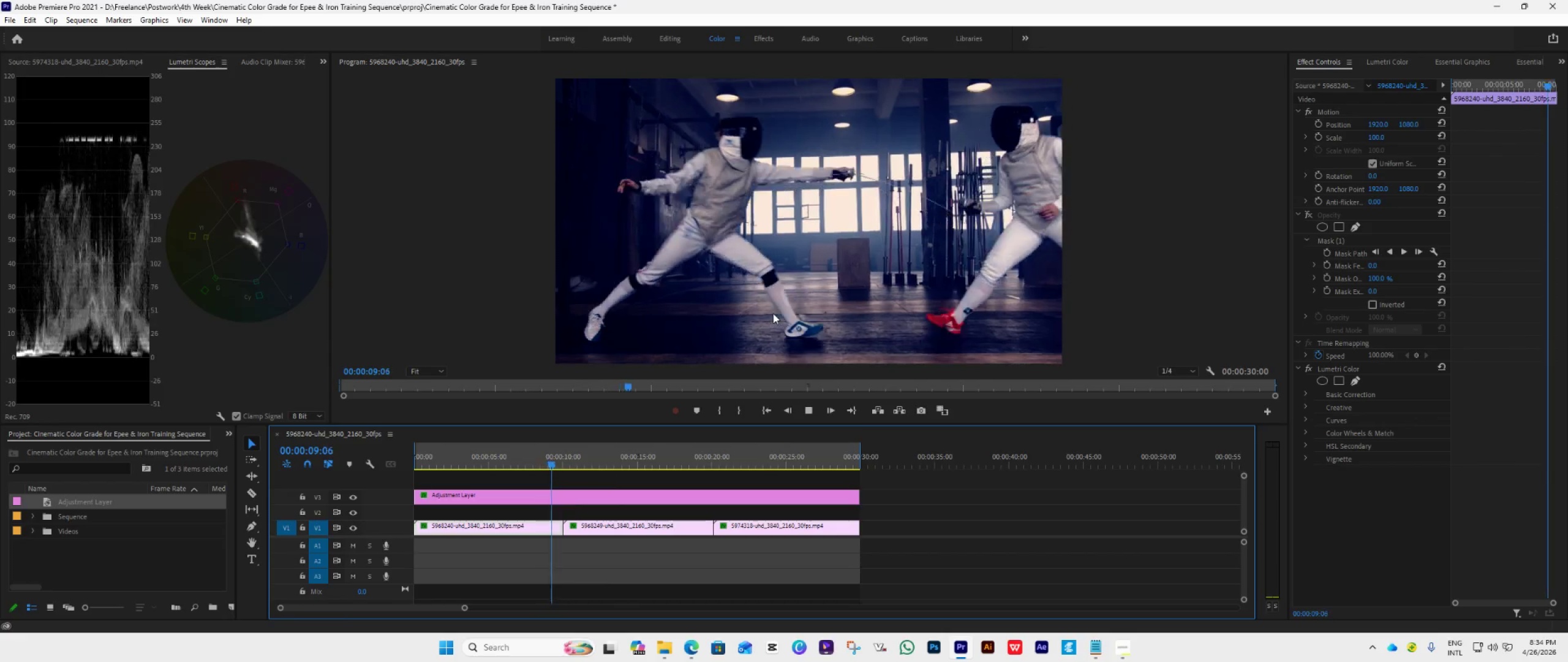 
key(Space)
 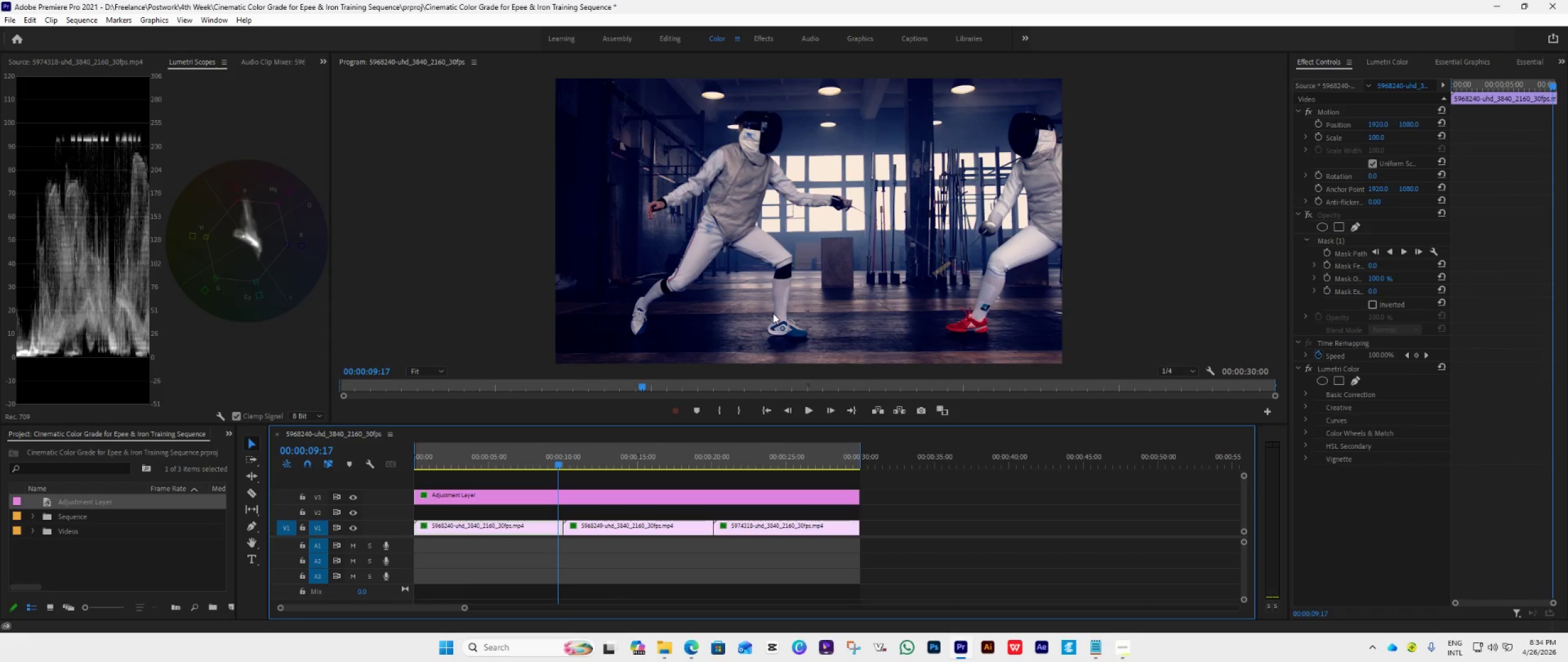 
key(Space)
 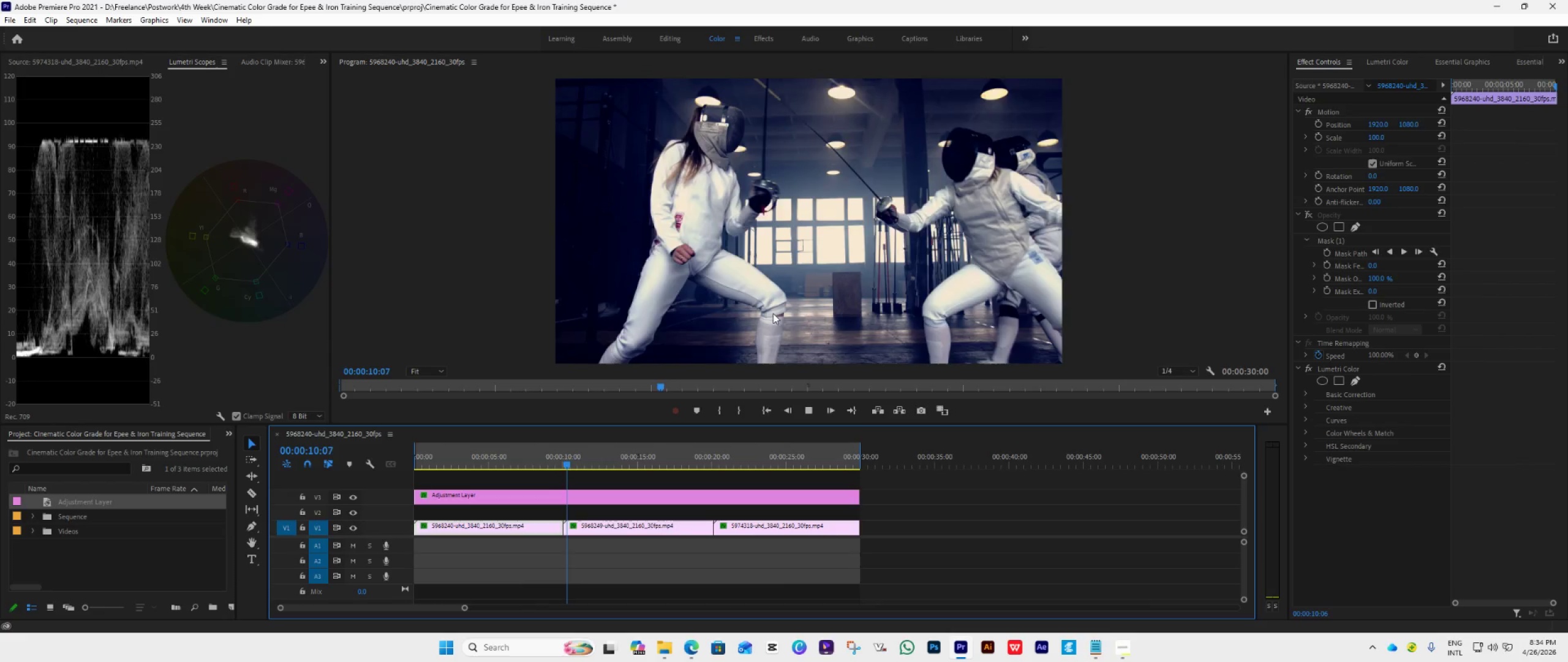 
key(Space)
 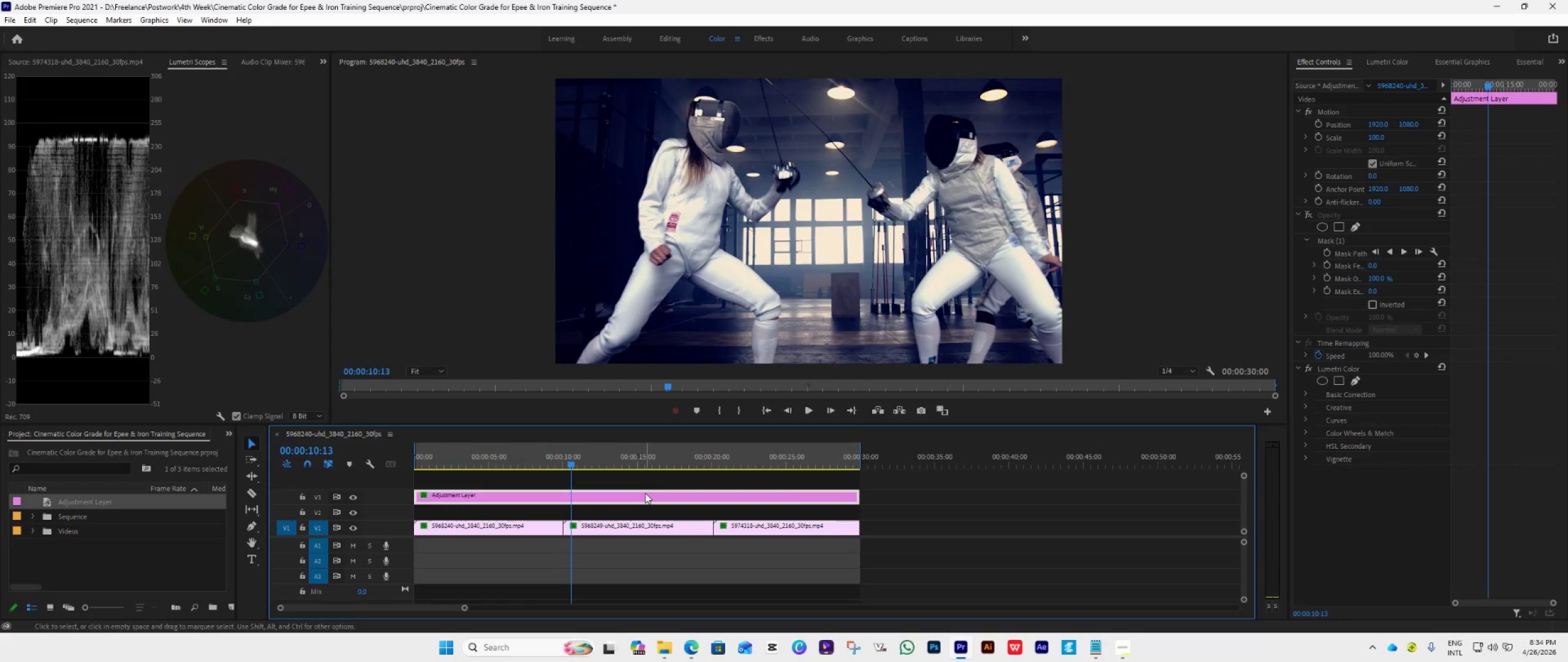 
left_click_drag(start_coordinate=[645, 493], to_coordinate=[644, 476])
 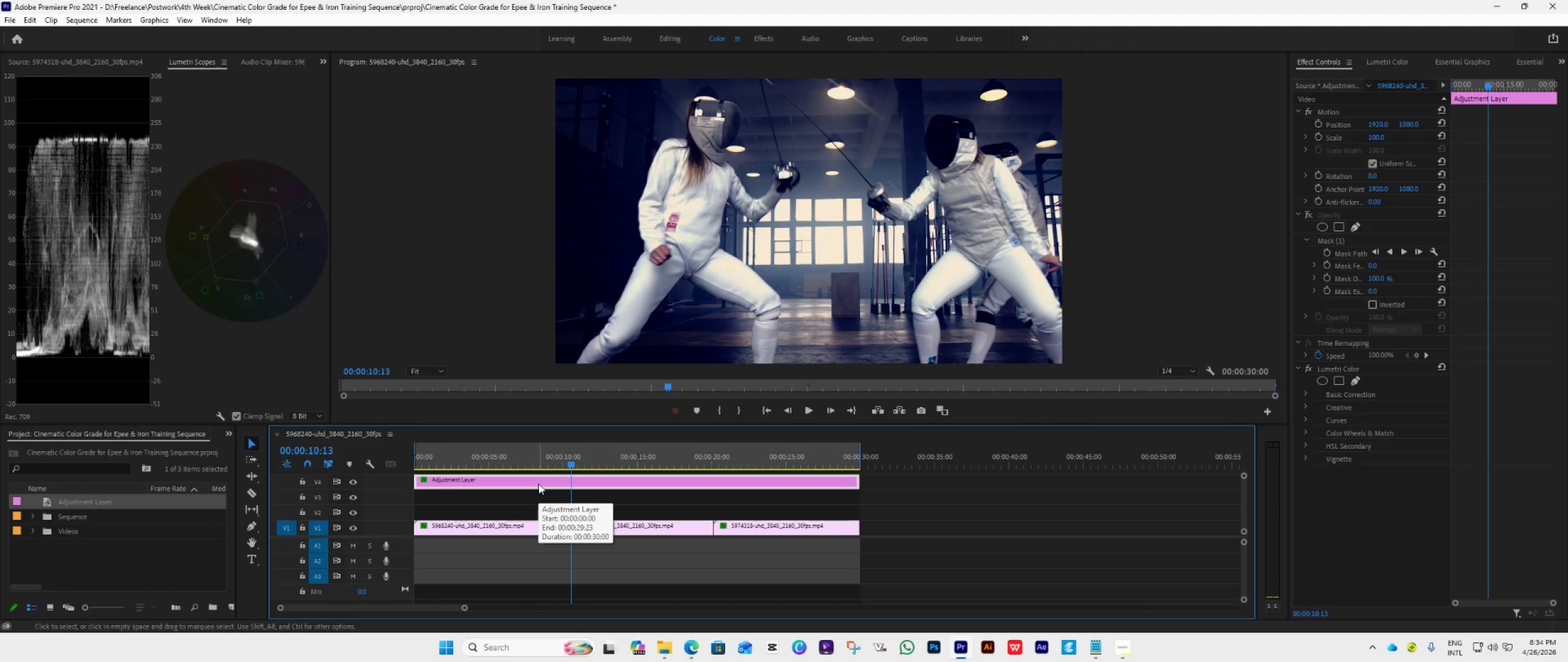 
wait(12.96)
 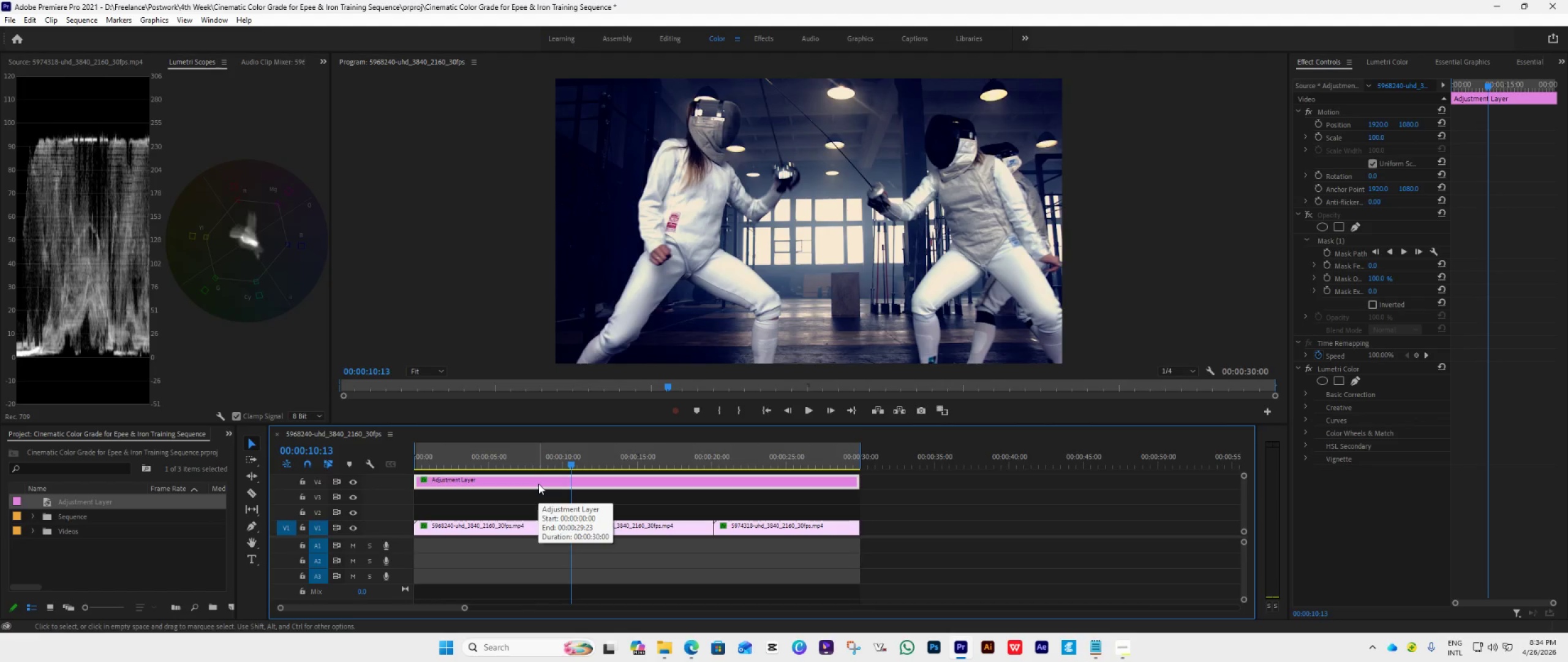 
mouse_move([88, 498])
 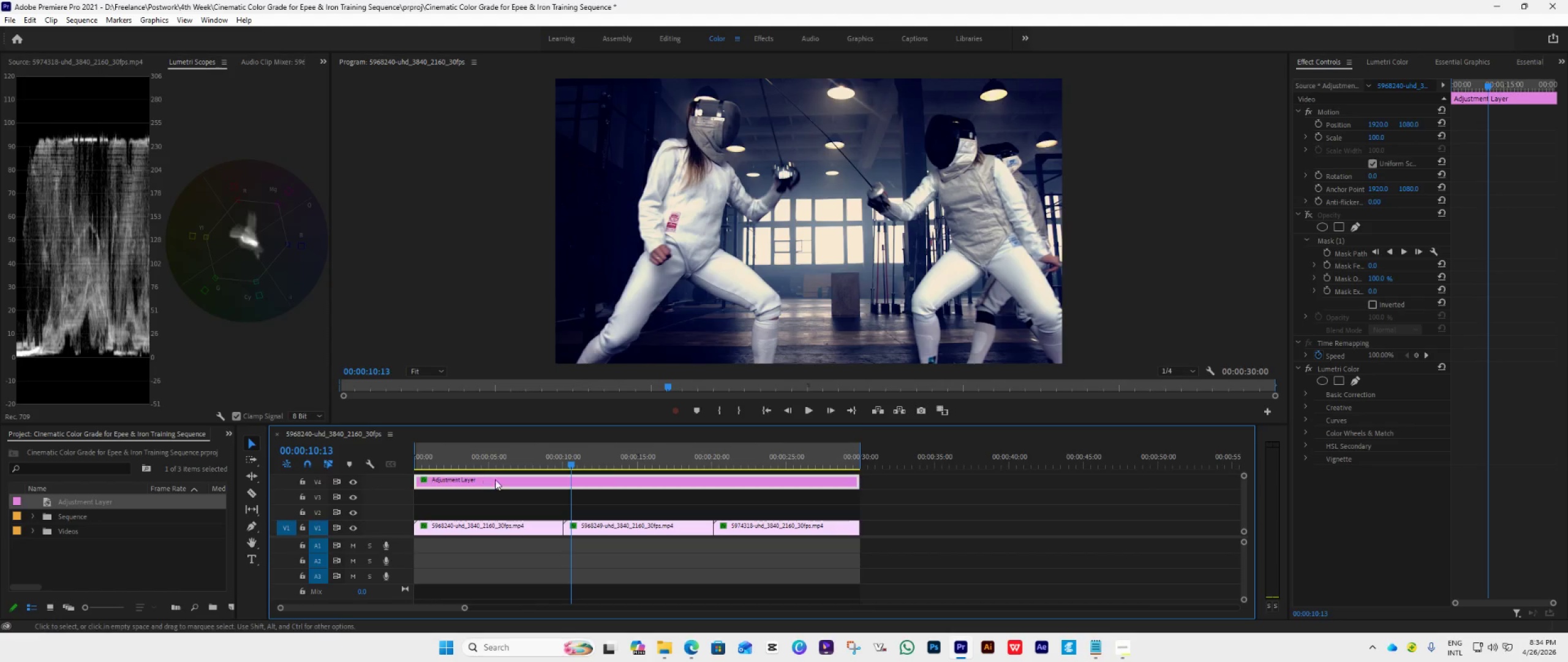 
left_click_drag(start_coordinate=[496, 479], to_coordinate=[493, 495])
 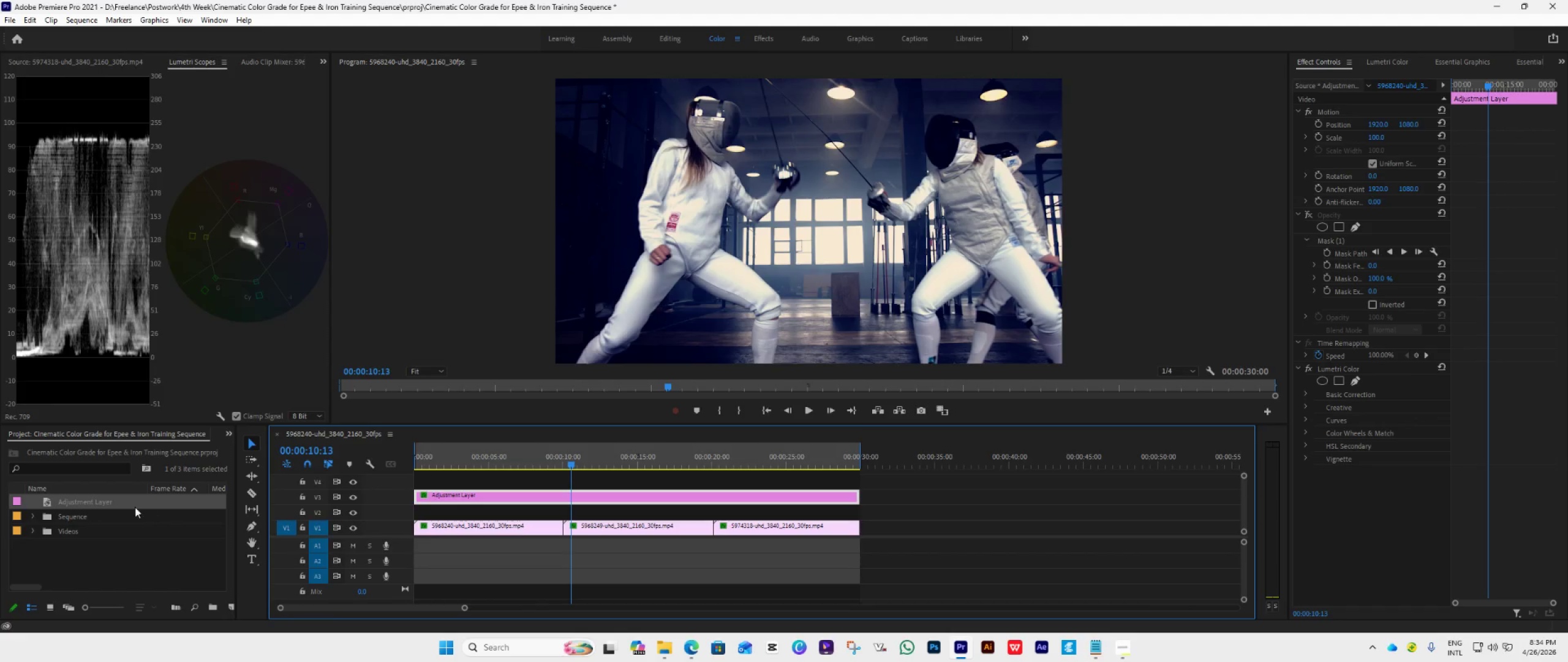 
left_click_drag(start_coordinate=[119, 502], to_coordinate=[388, 477])
 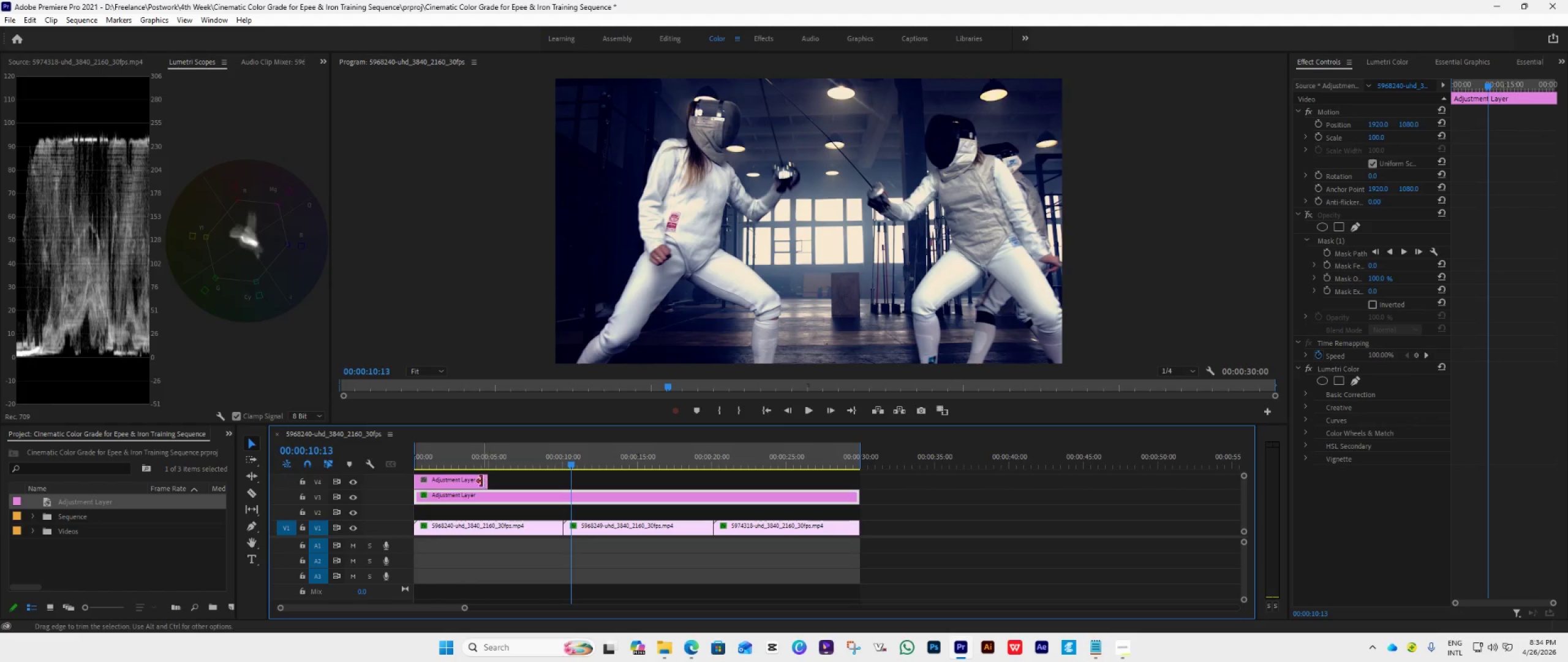 
left_click_drag(start_coordinate=[481, 481], to_coordinate=[851, 560])
 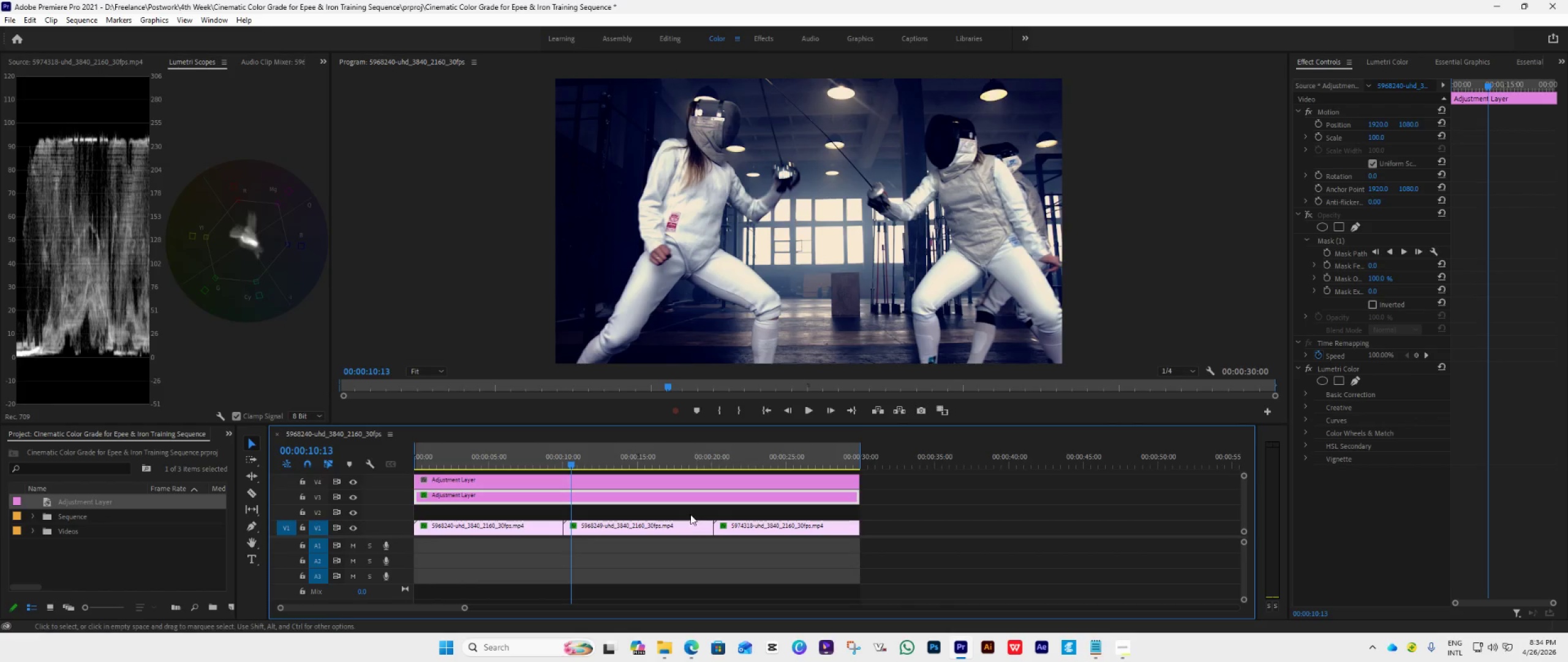 
left_click_drag(start_coordinate=[639, 479], to_coordinate=[623, 513])
 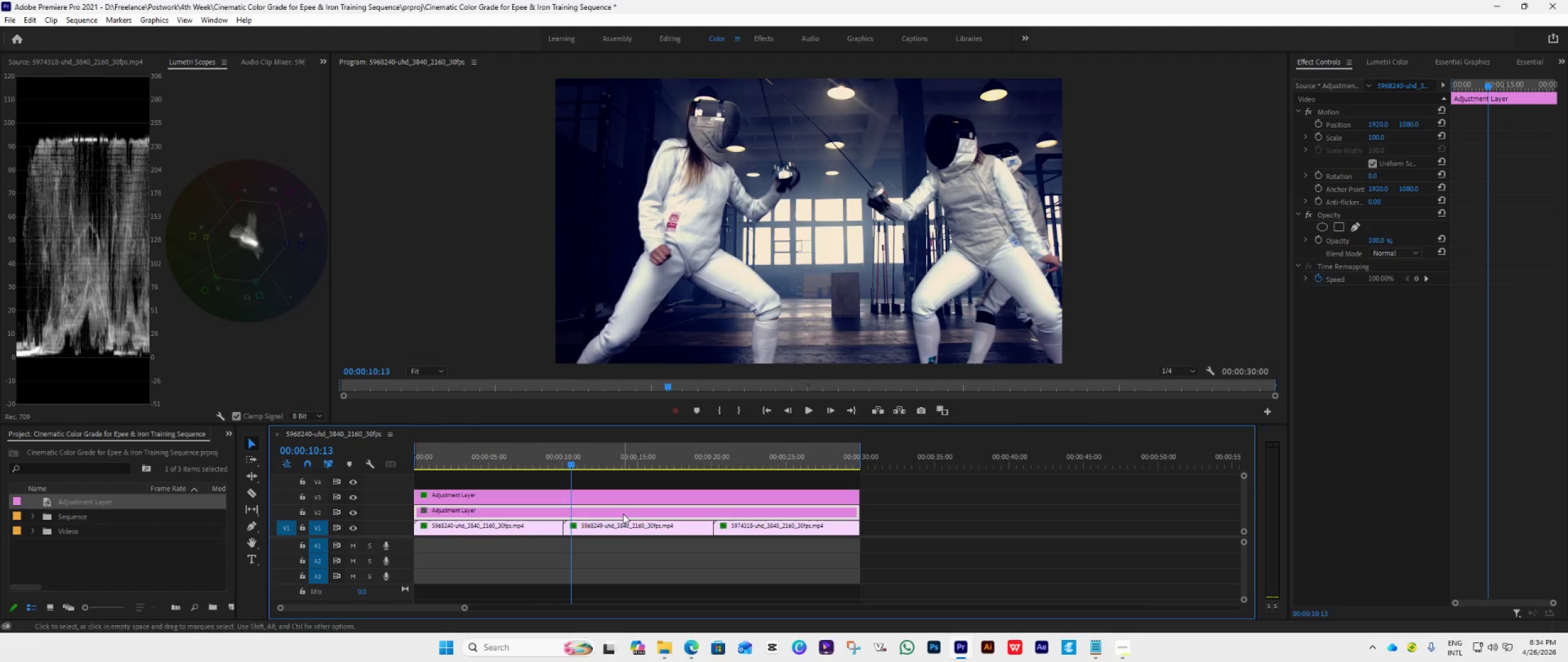 
left_click([623, 514])
 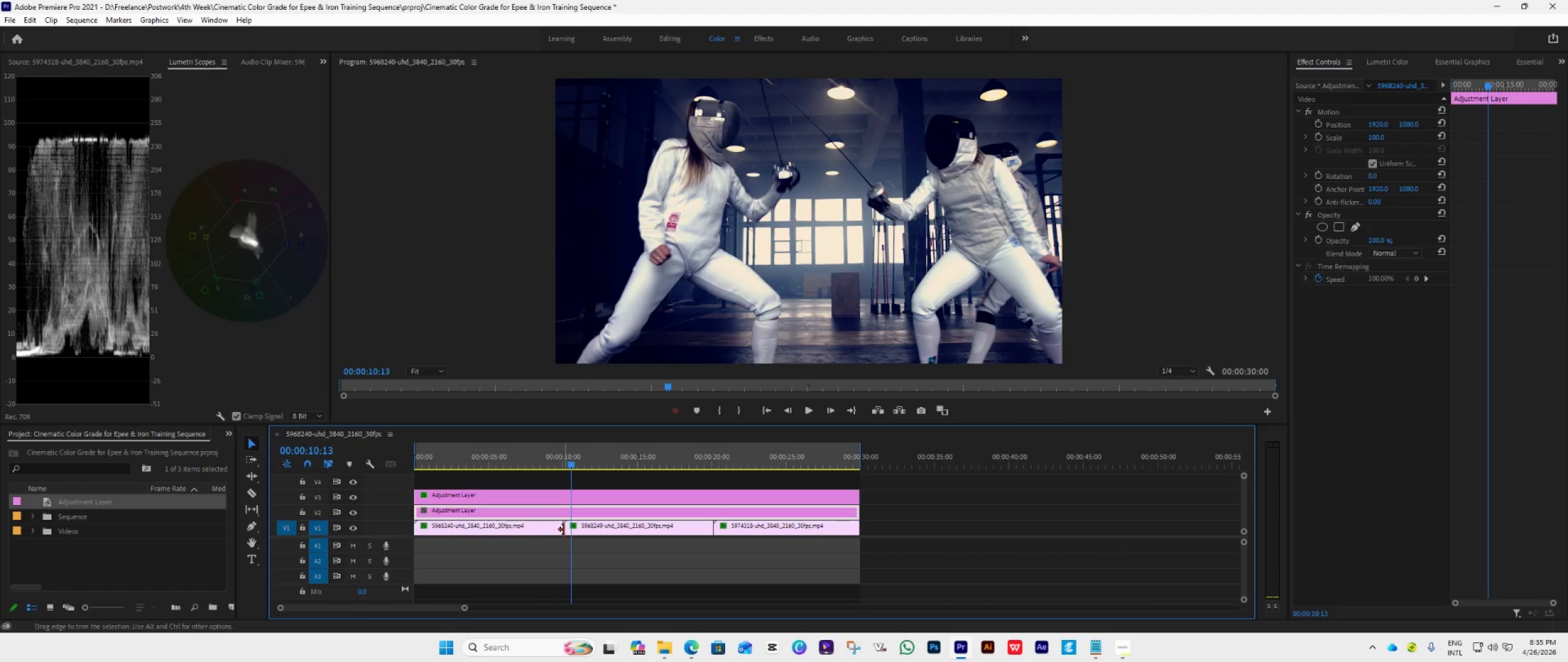 
left_click_drag(start_coordinate=[576, 492], to_coordinate=[589, 480])
 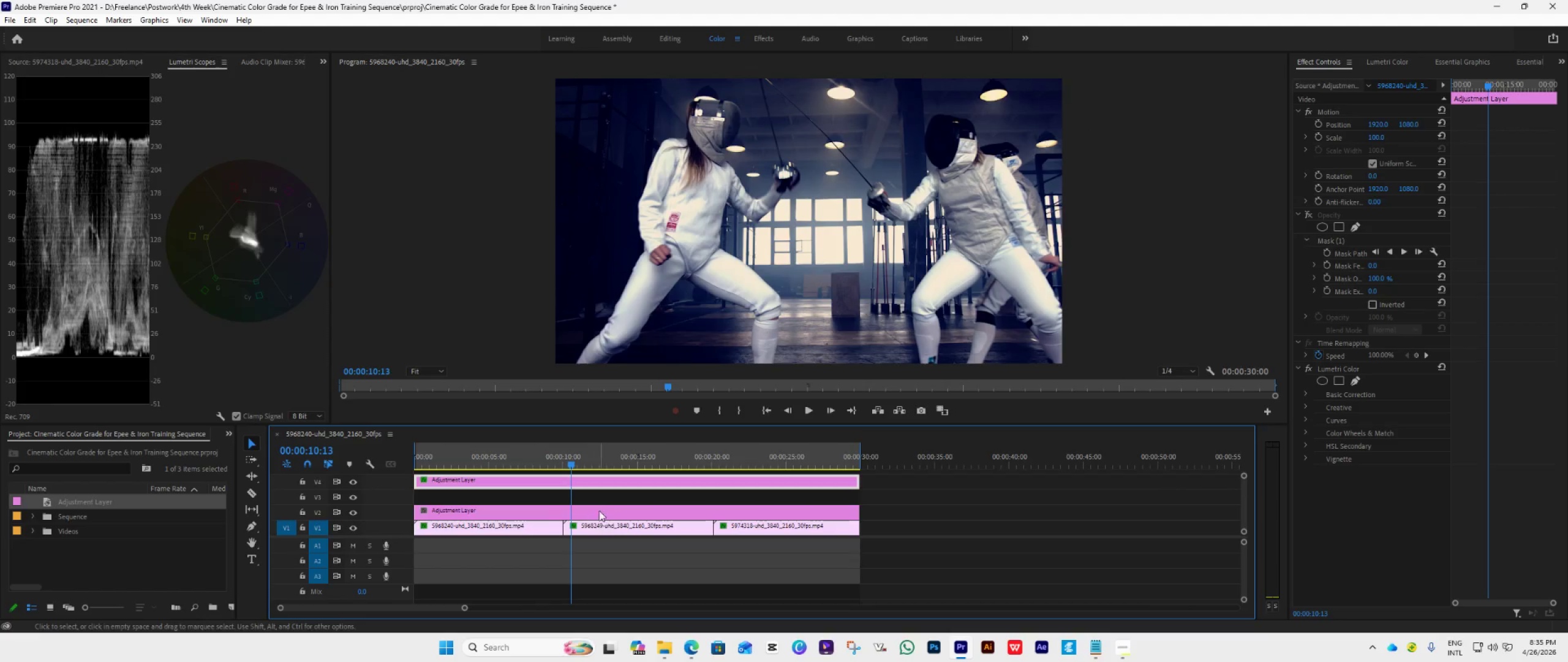 
left_click_drag(start_coordinate=[599, 509], to_coordinate=[605, 493])
 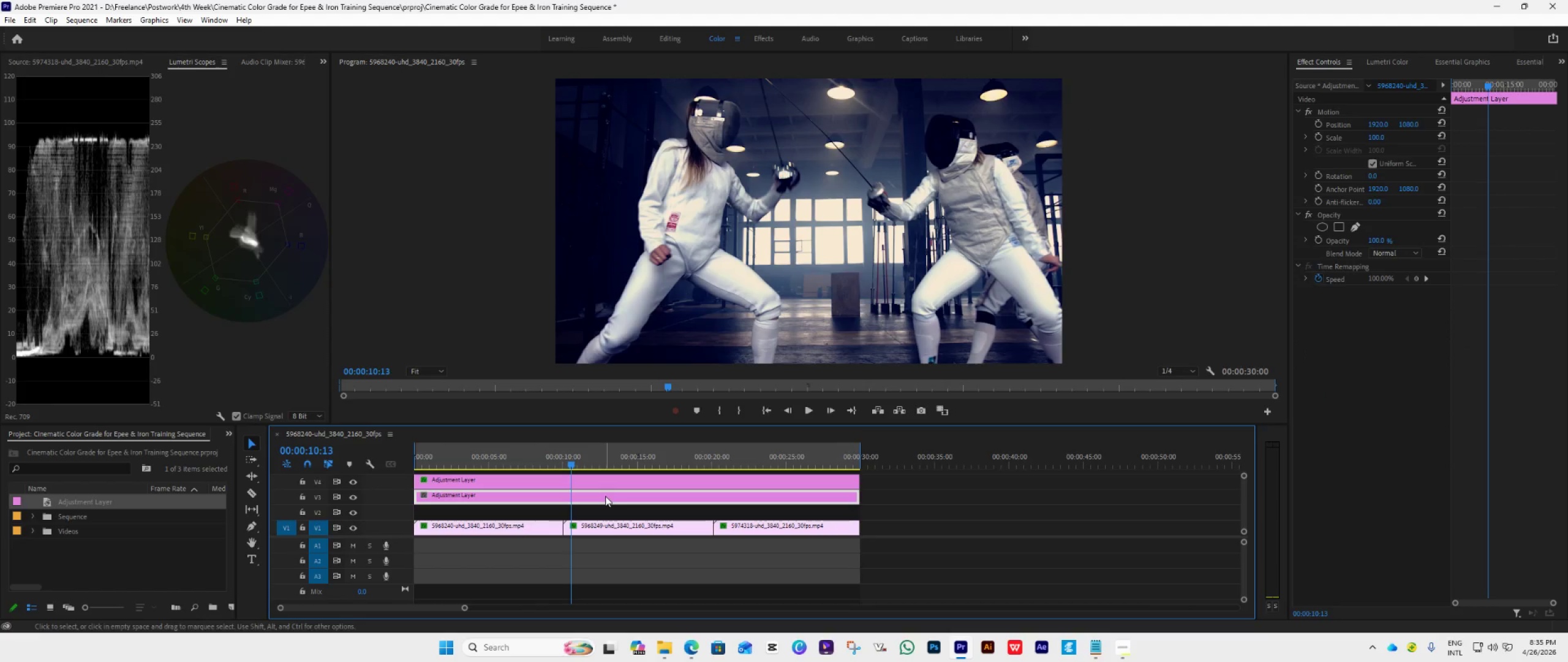 
left_click([605, 496])
 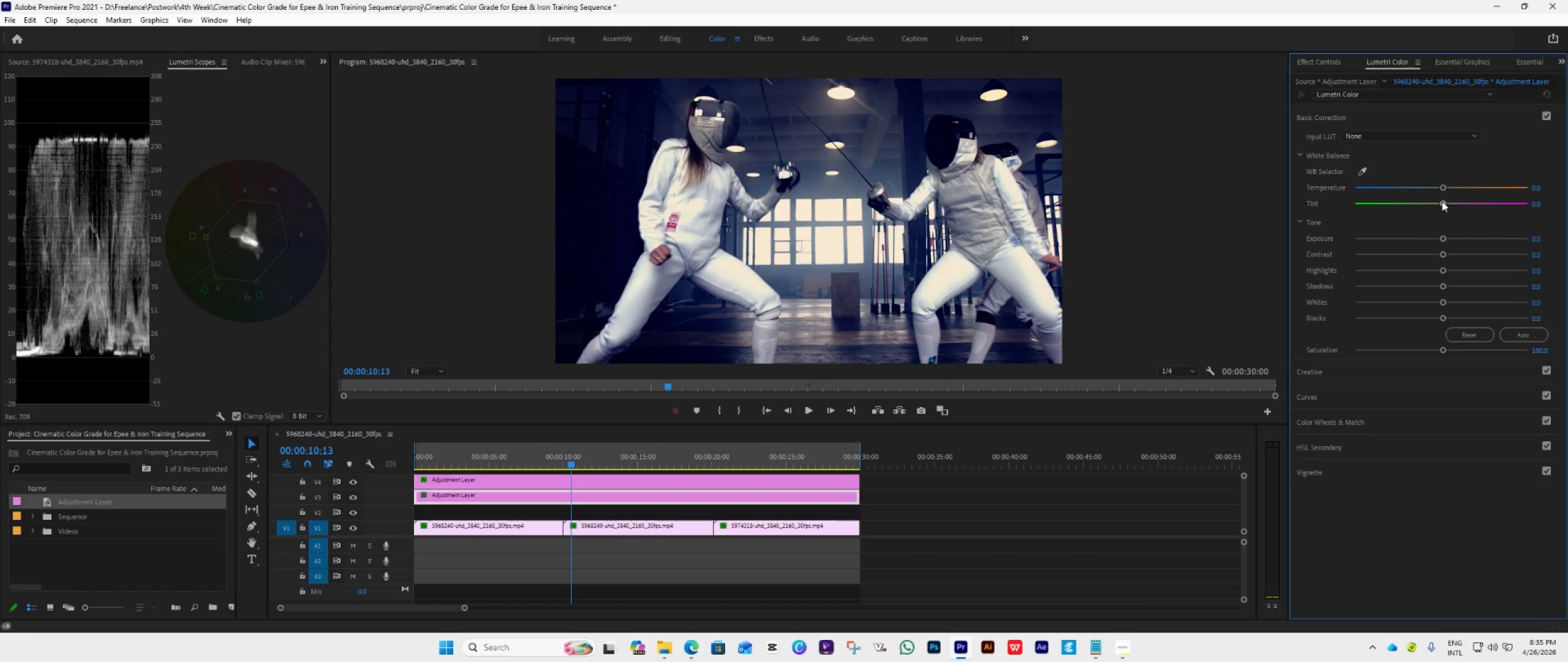 
wait(5.83)
 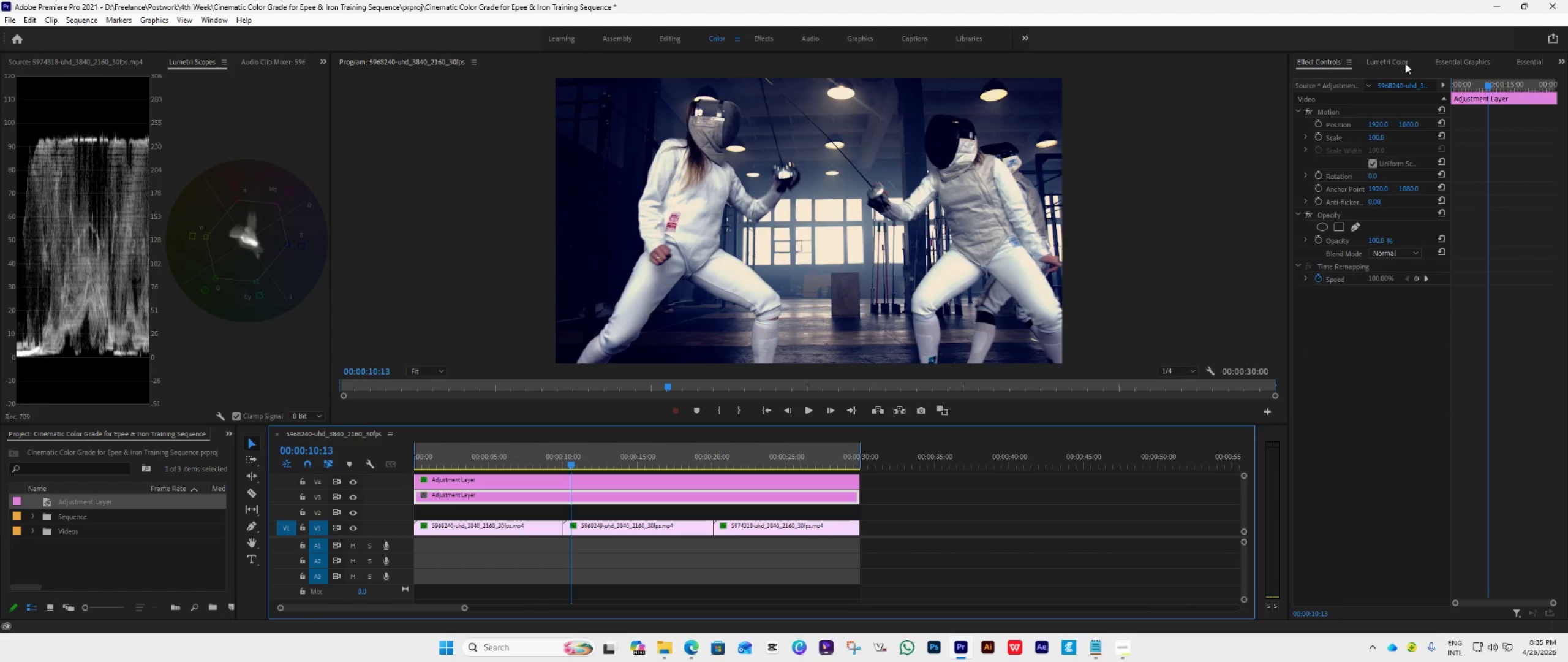 
left_click_drag(start_coordinate=[1444, 254], to_coordinate=[1468, 275])
 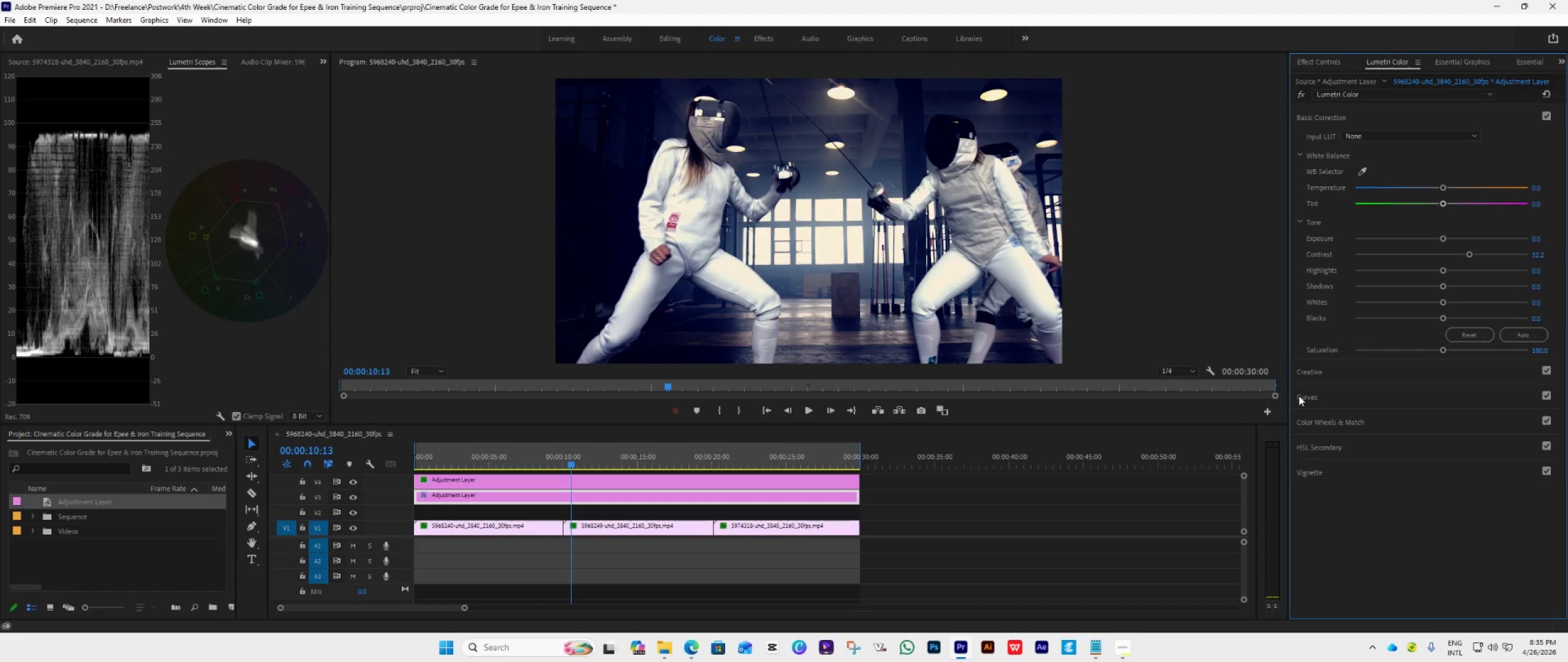 
wait(17.48)
 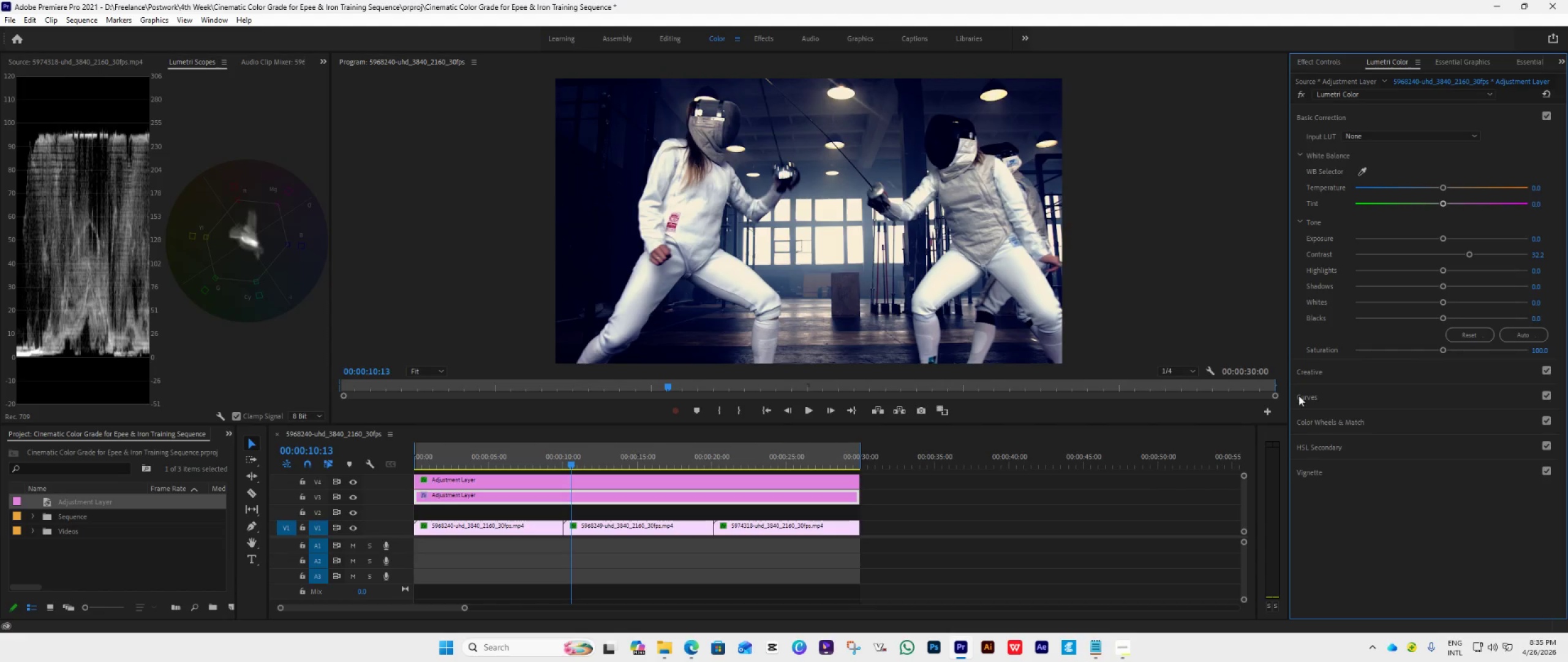 
left_click([1327, 118])
 